 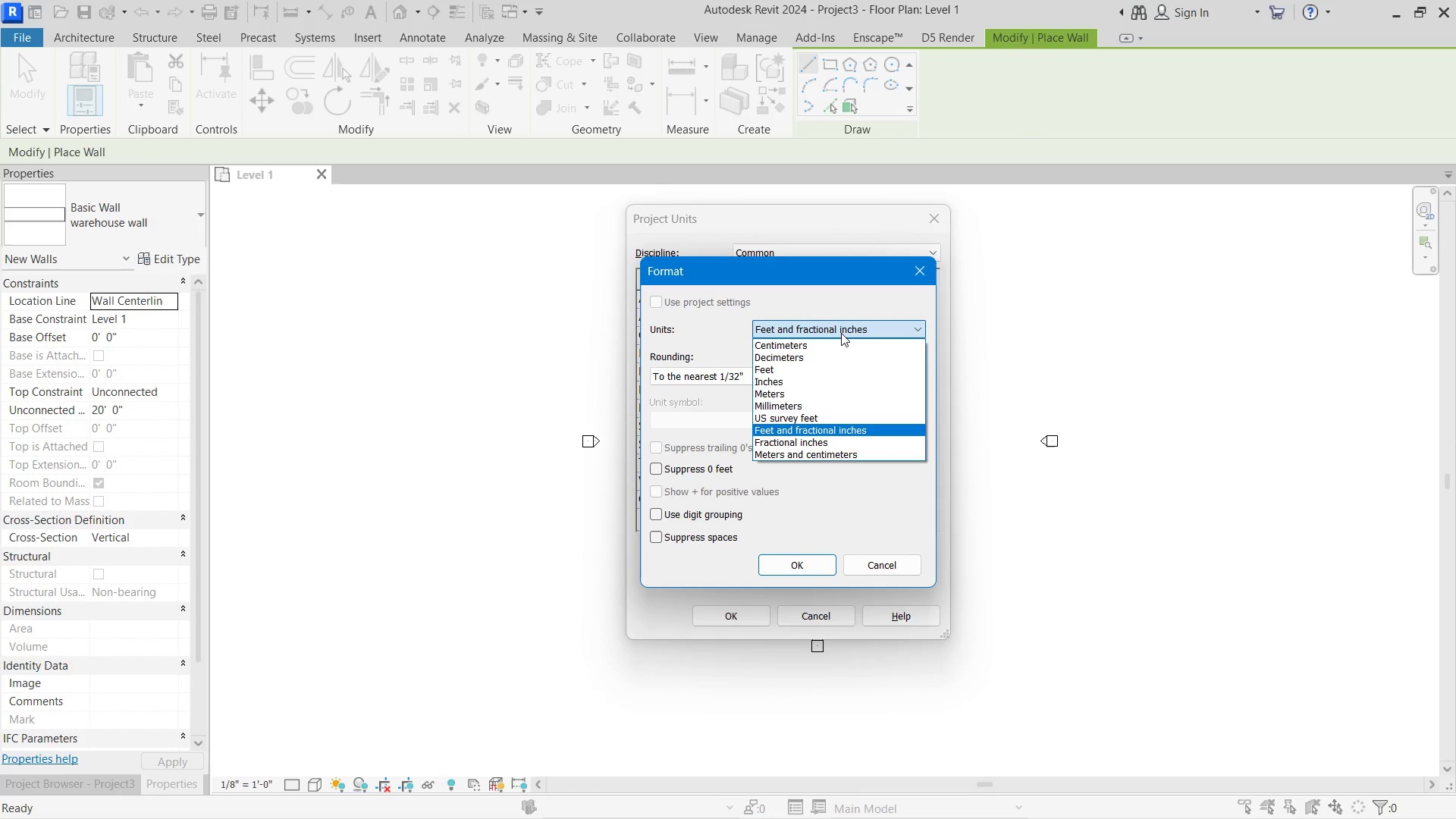 
left_click([802, 347])
 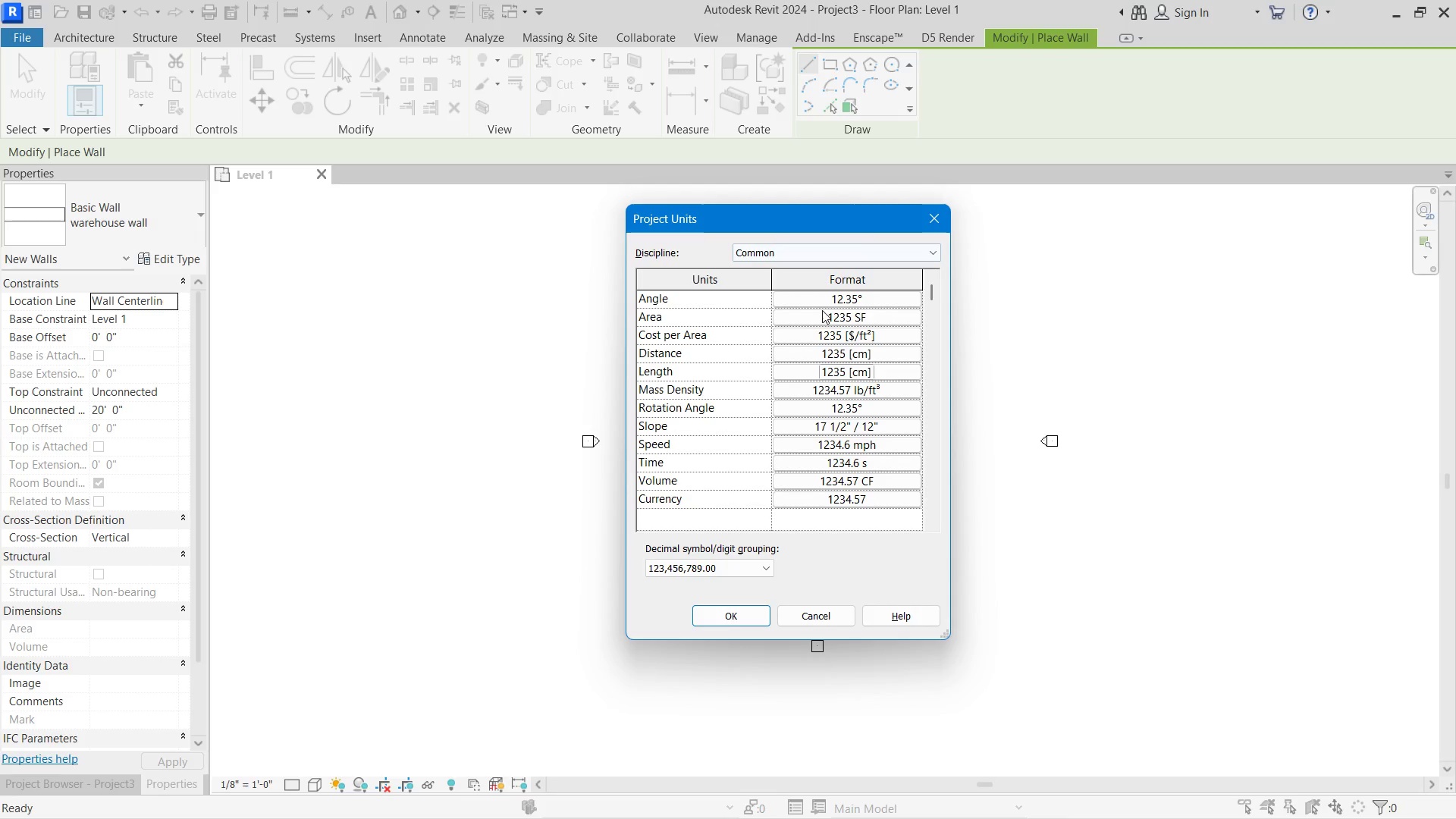 
left_click([821, 321])
 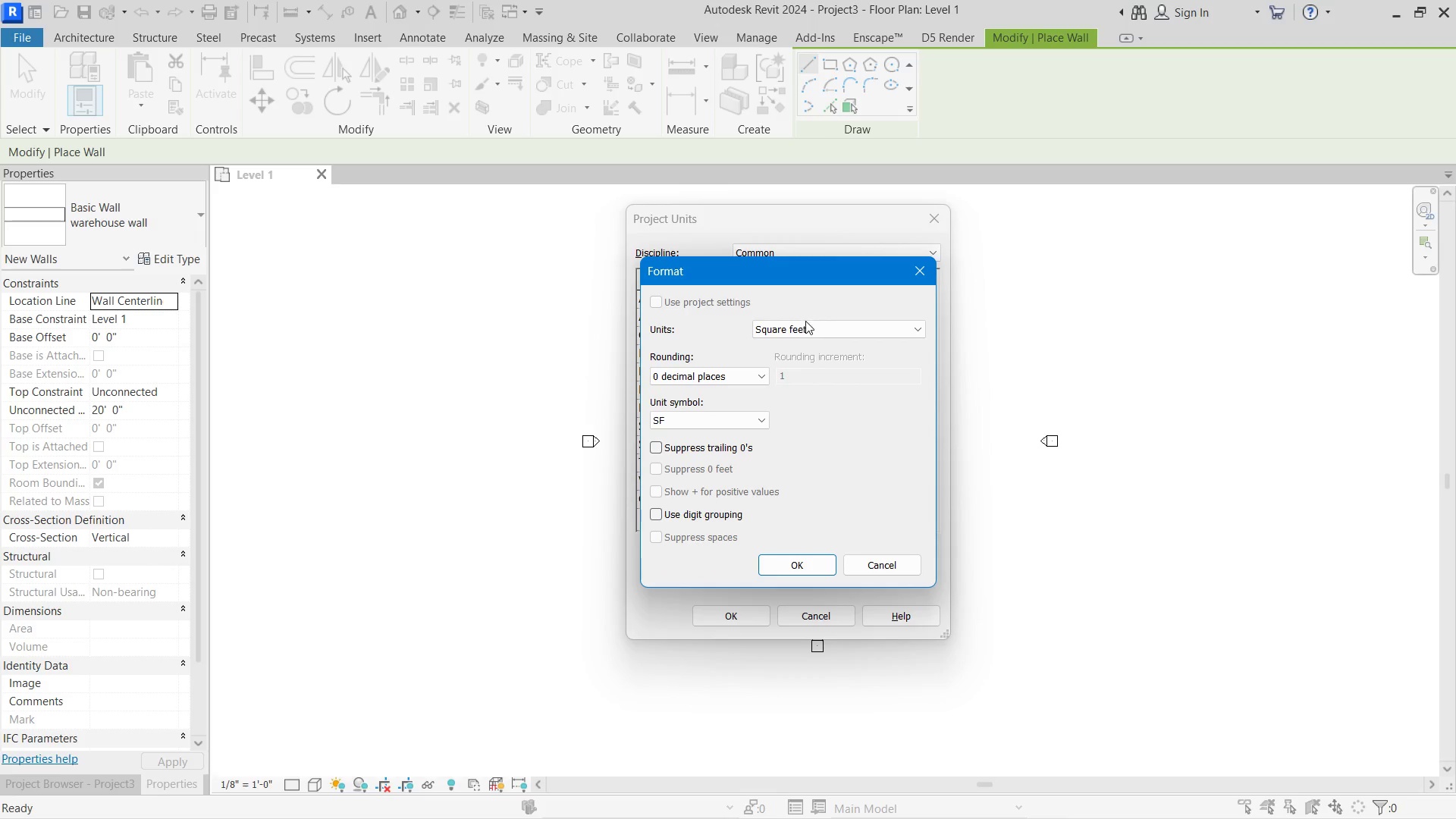 
left_click([804, 328])
 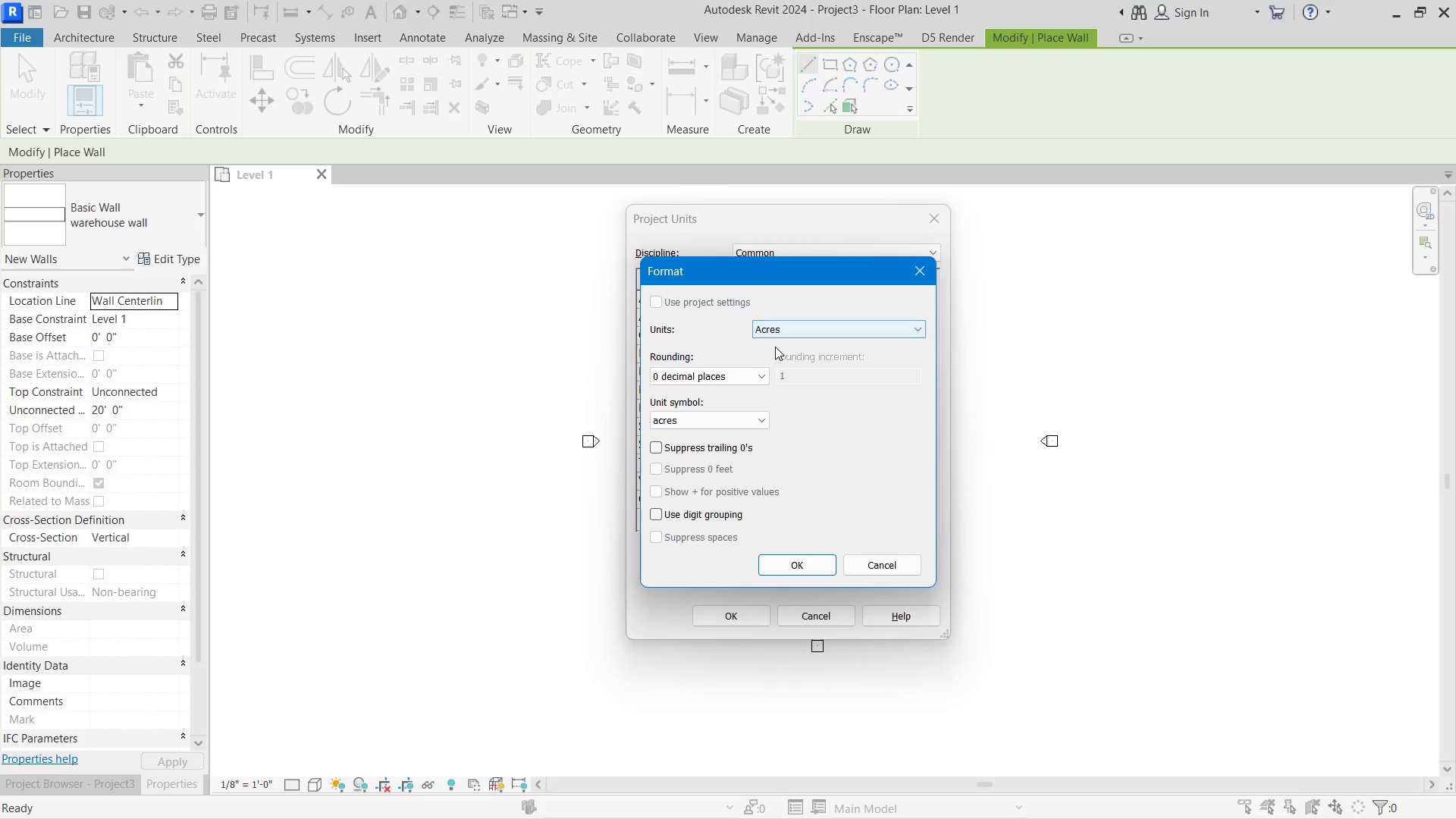 
double_click([786, 322])
 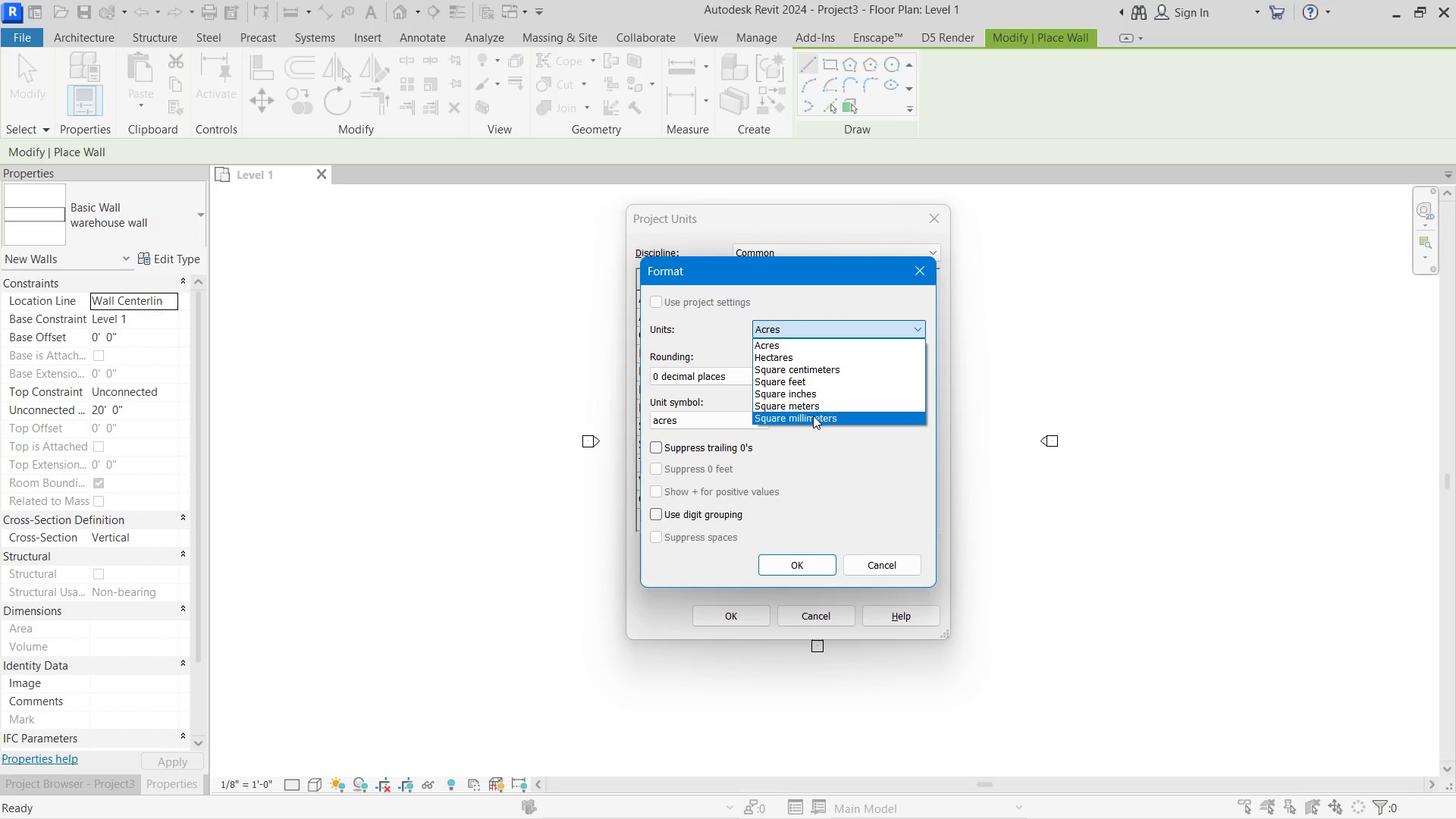 
left_click([814, 407])
 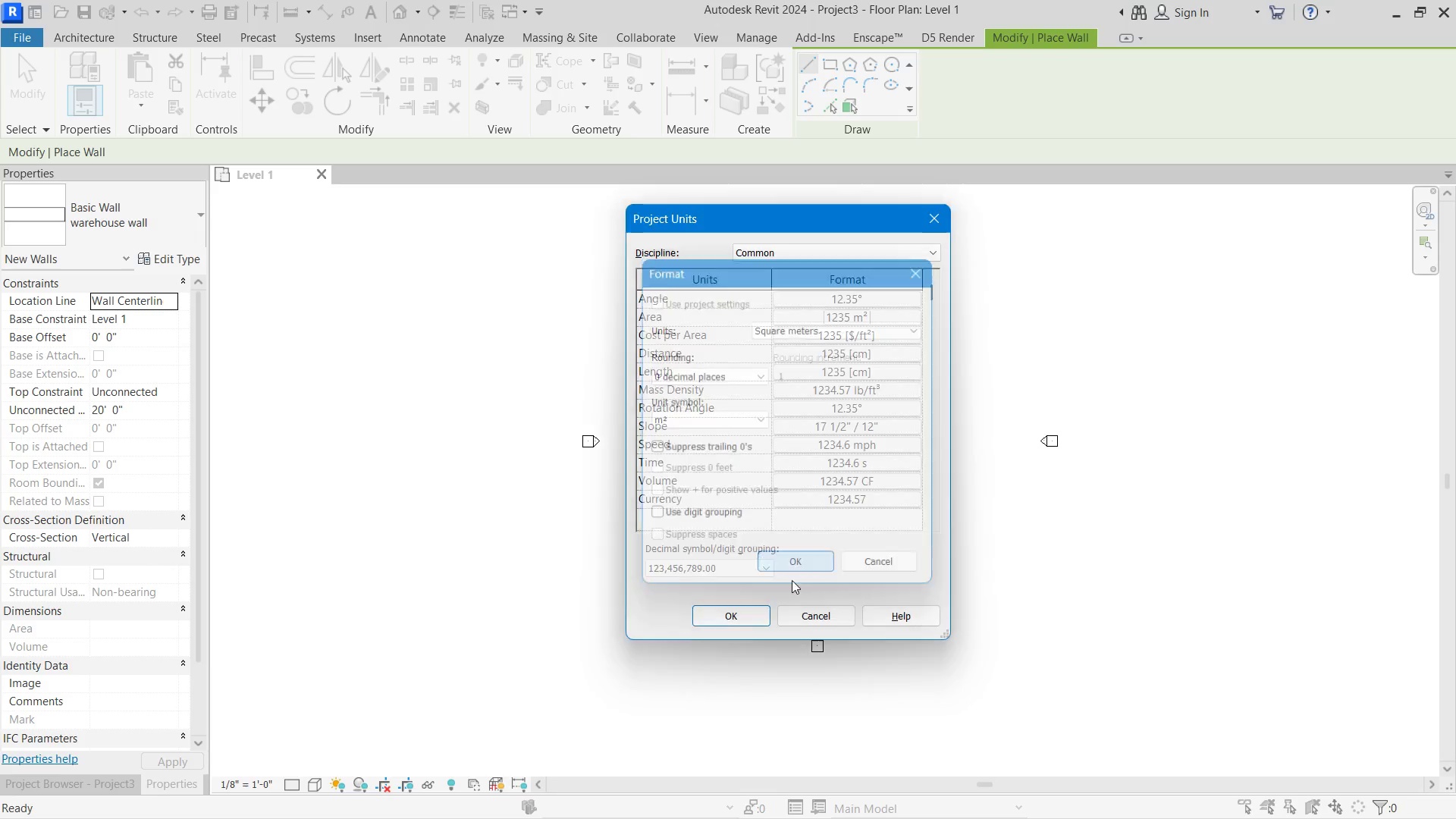 
double_click([750, 608])
 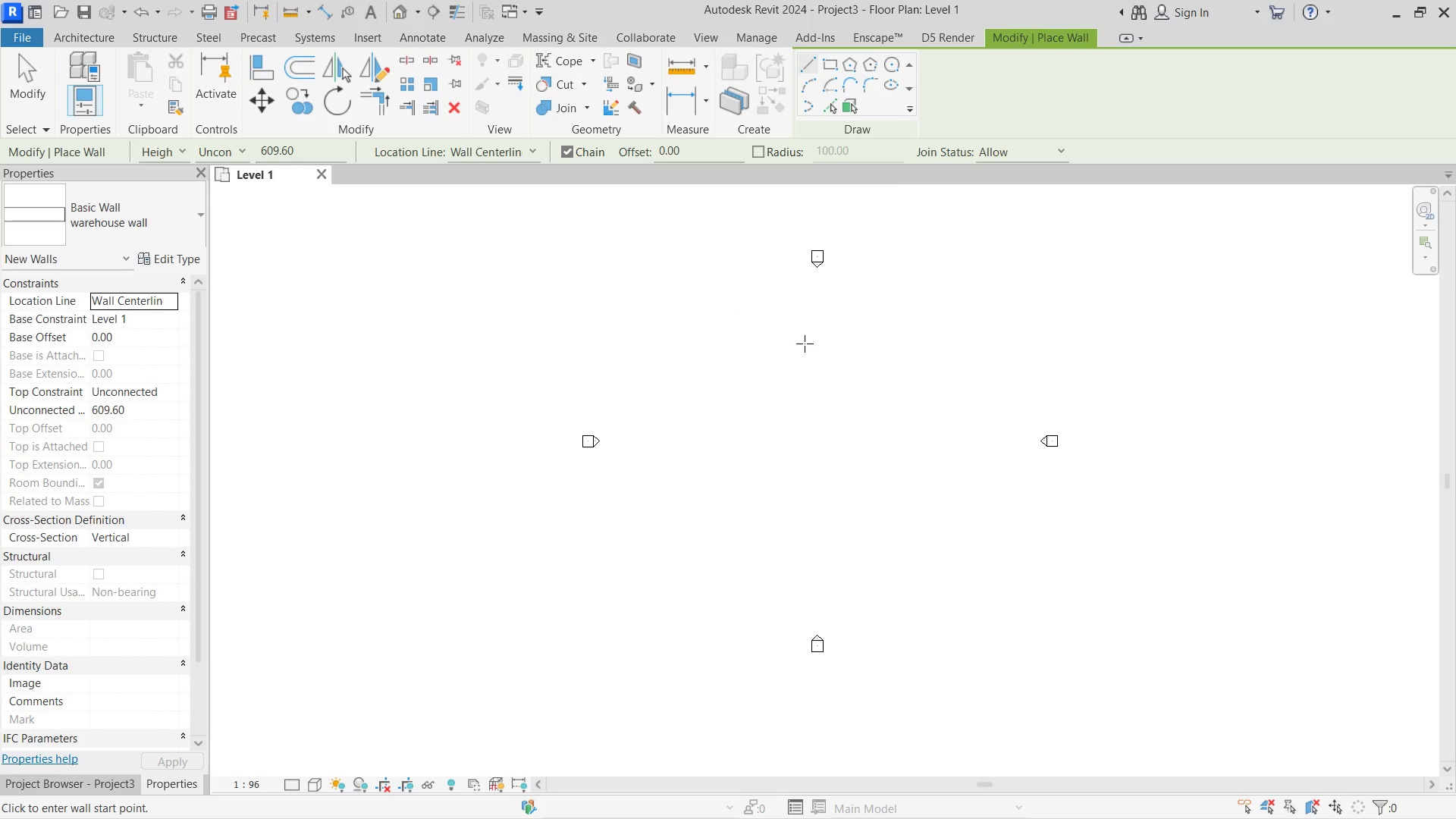 
left_click([676, 374])
 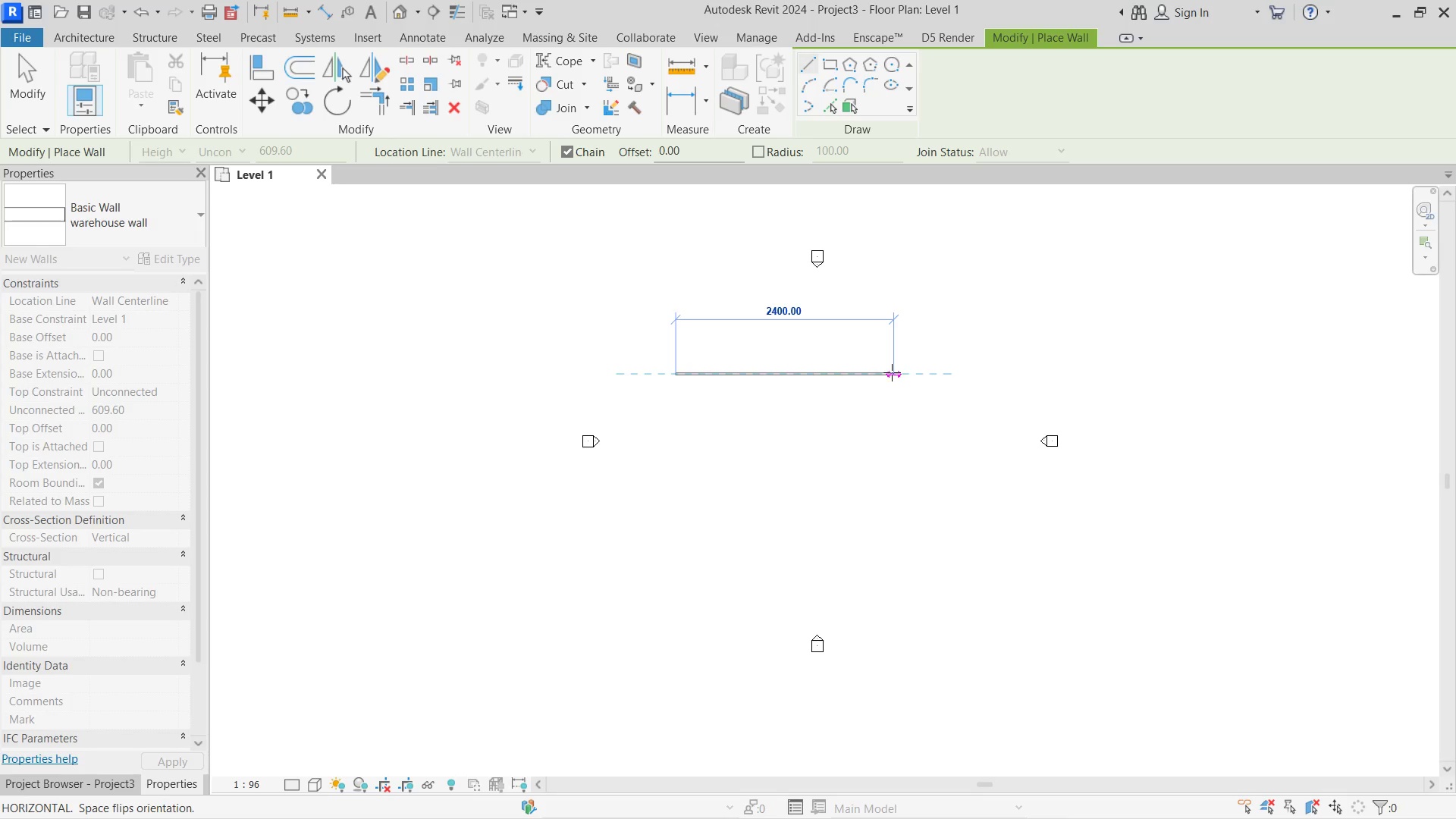 
left_click([899, 372])
 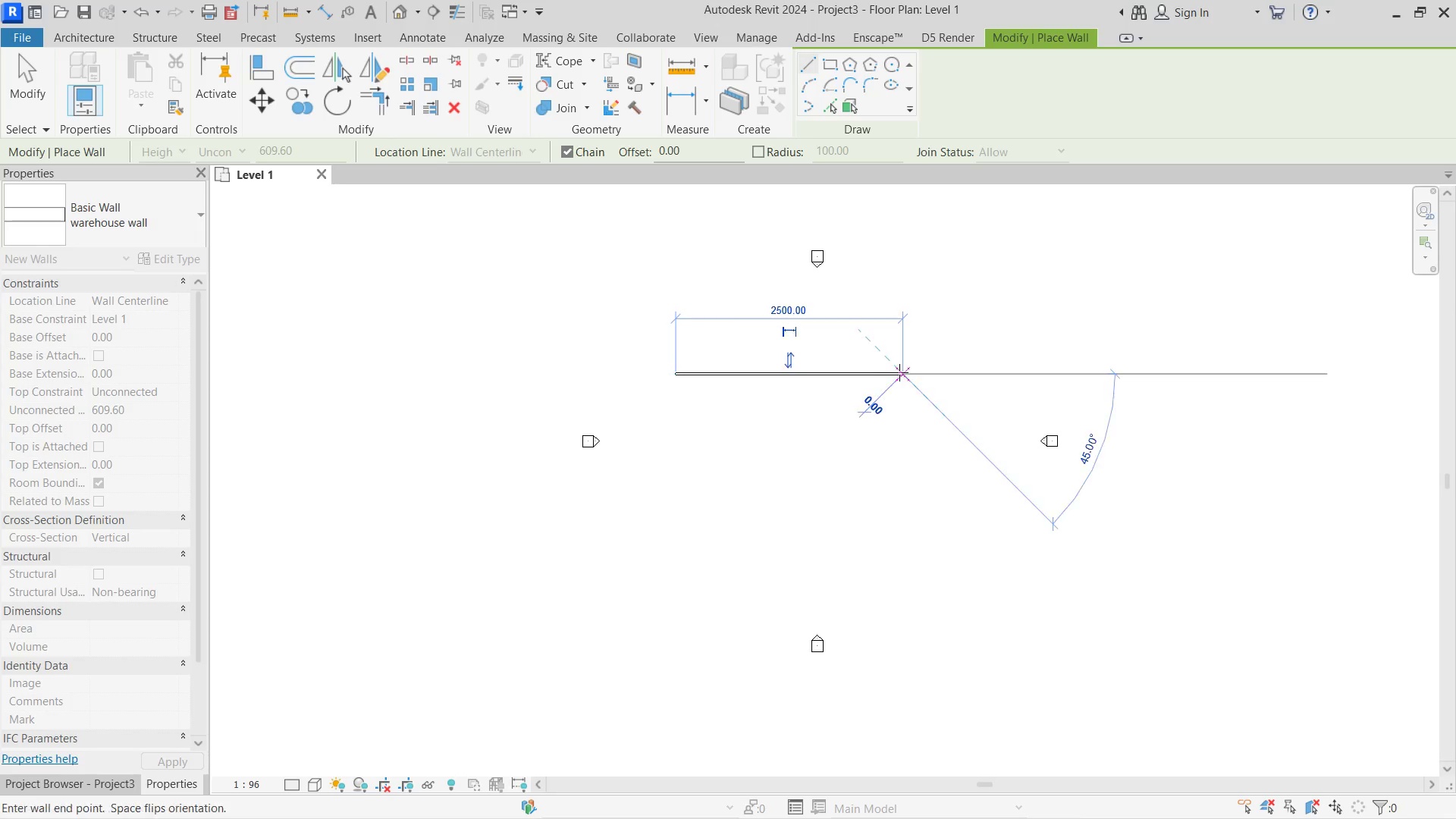 
key(Escape)
 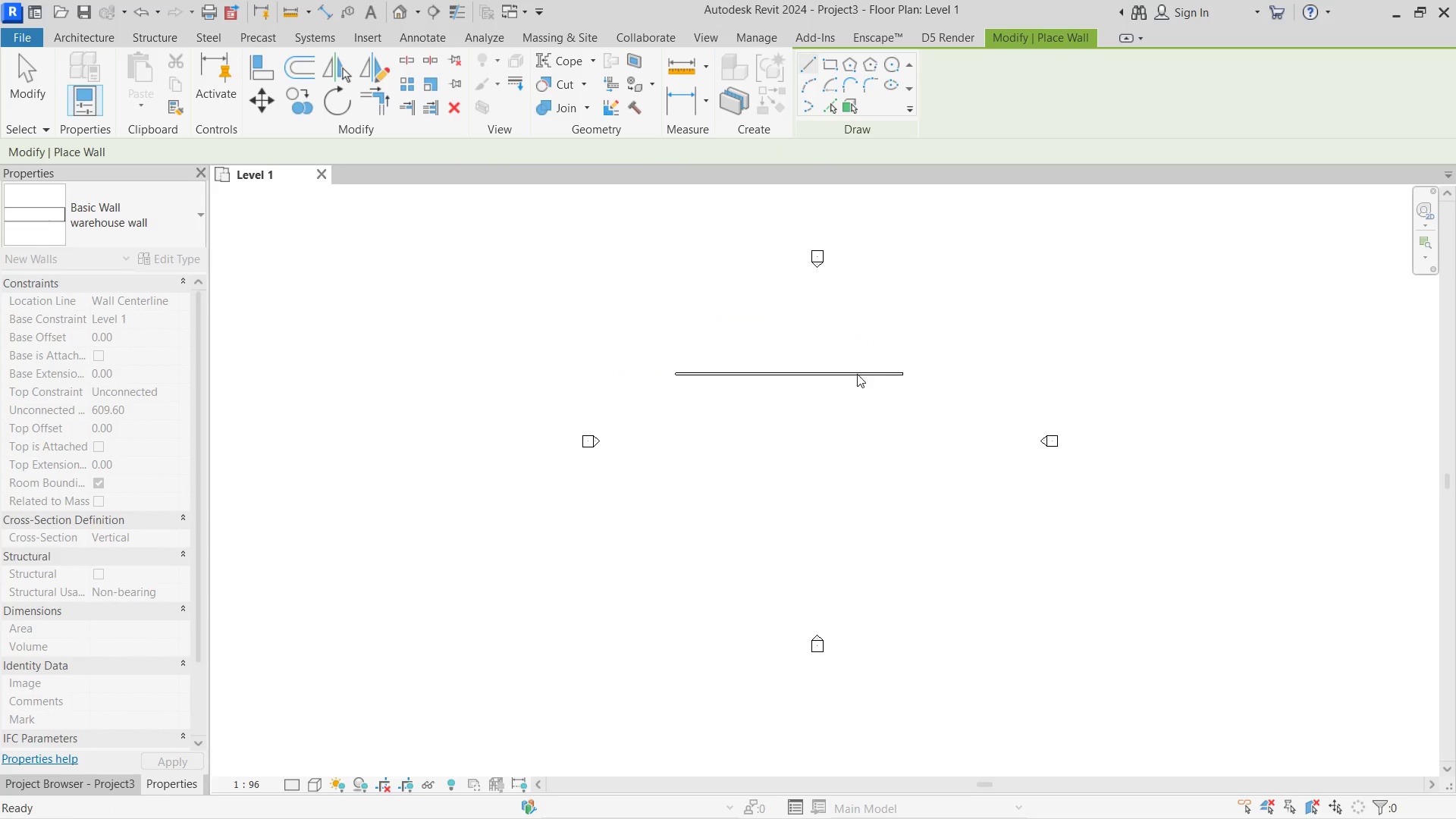 
key(Escape)
 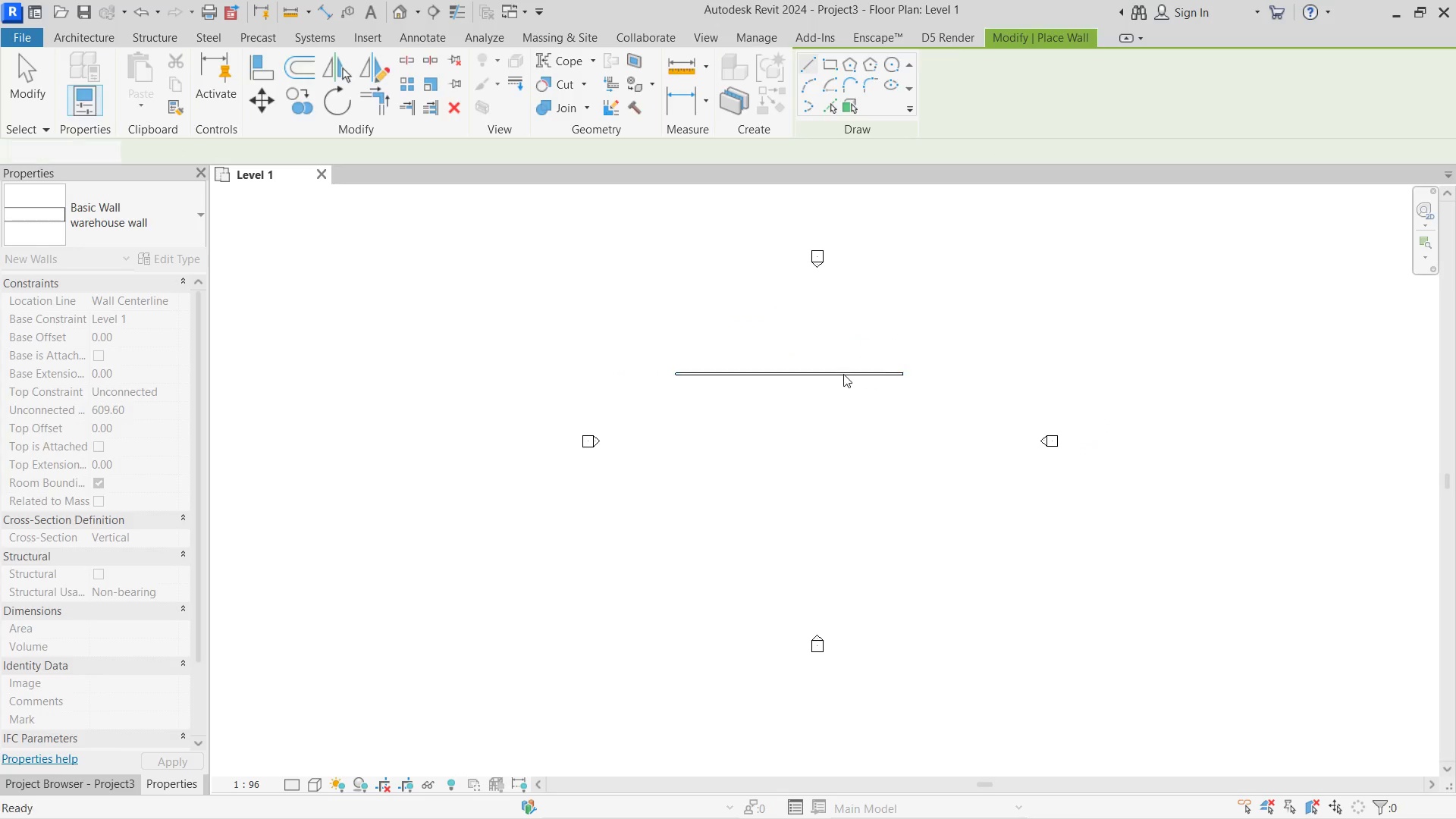 
left_click([843, 374])
 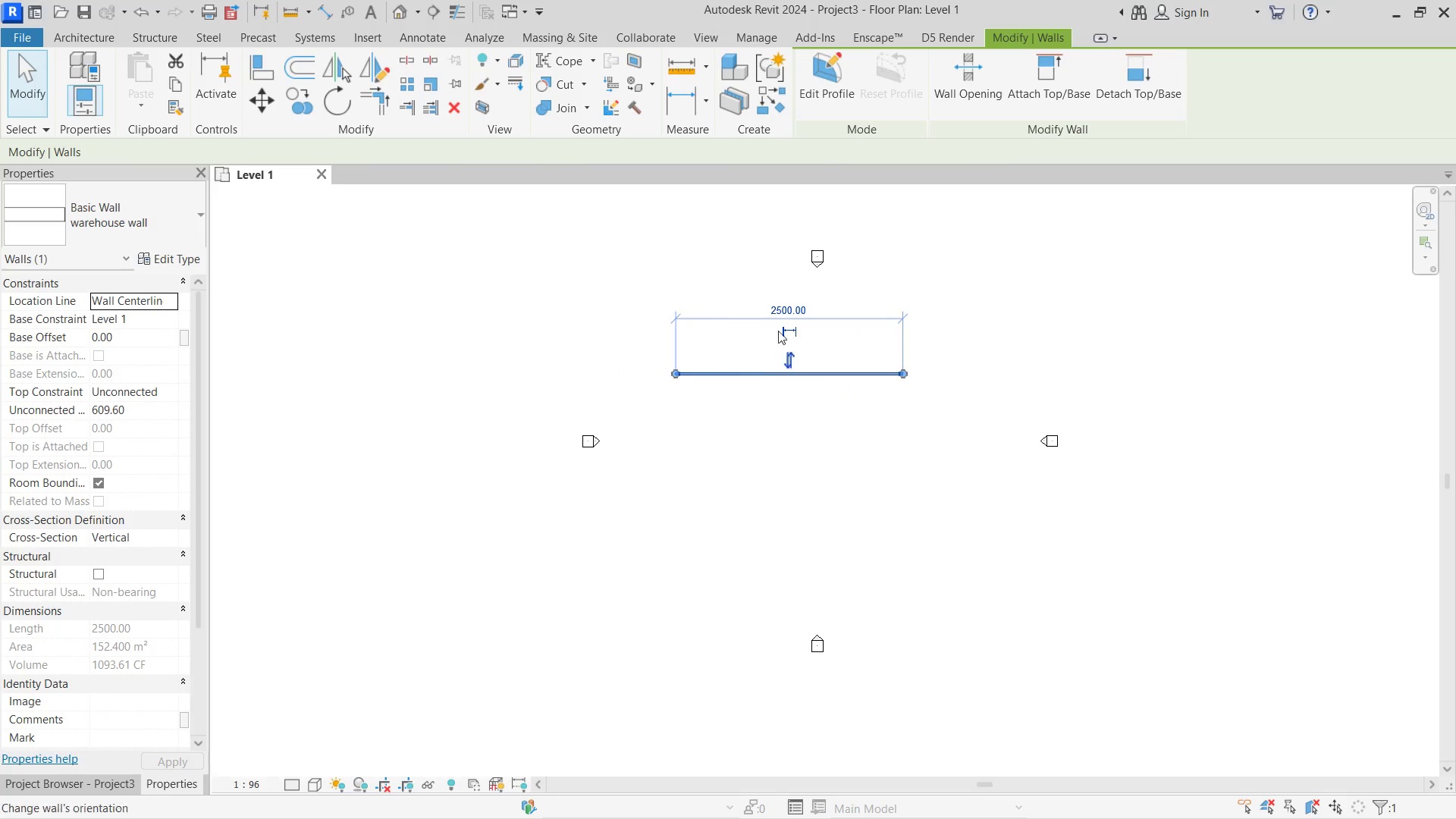 
left_click([776, 312])
 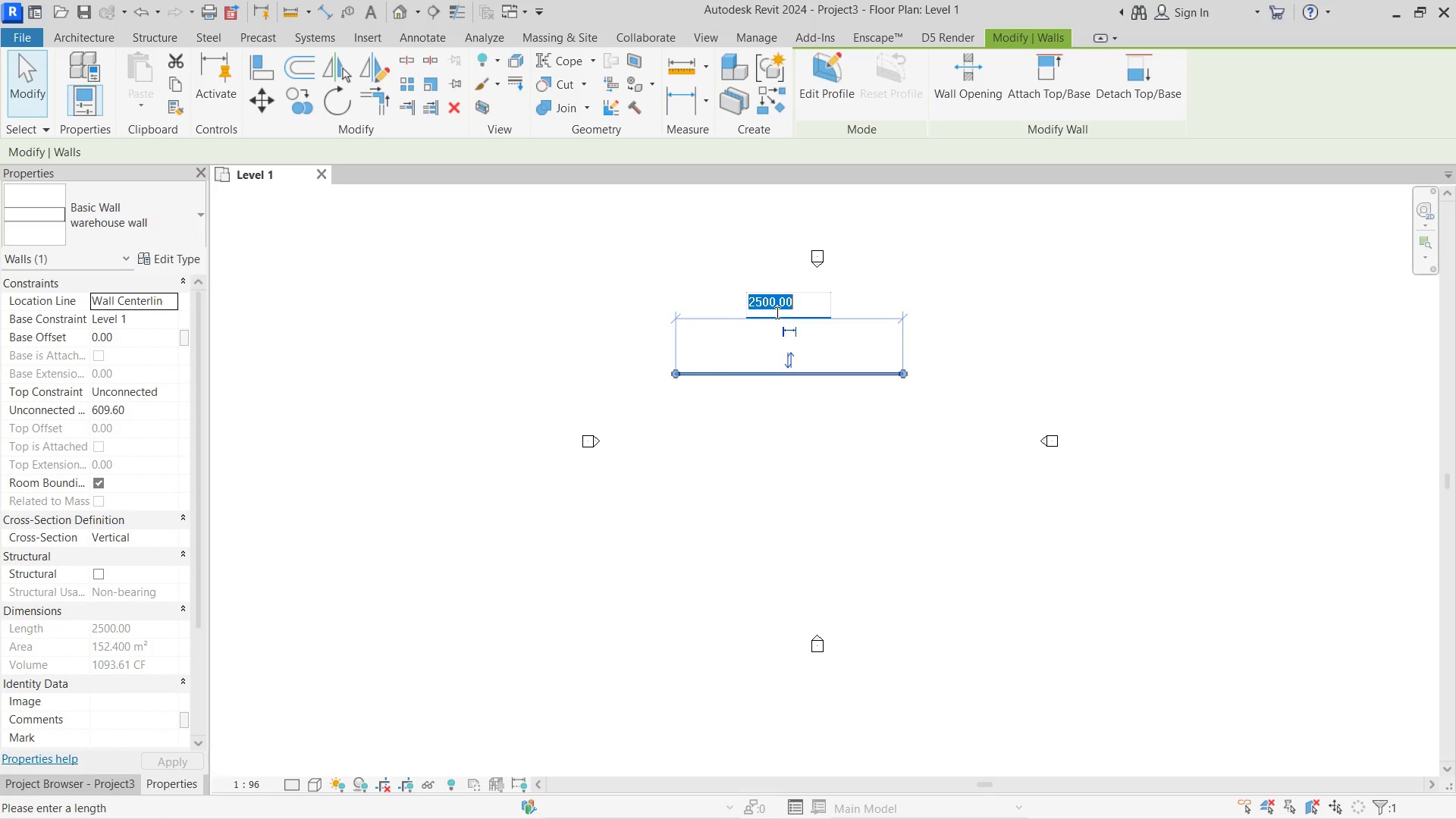 
key(Numpad1)
 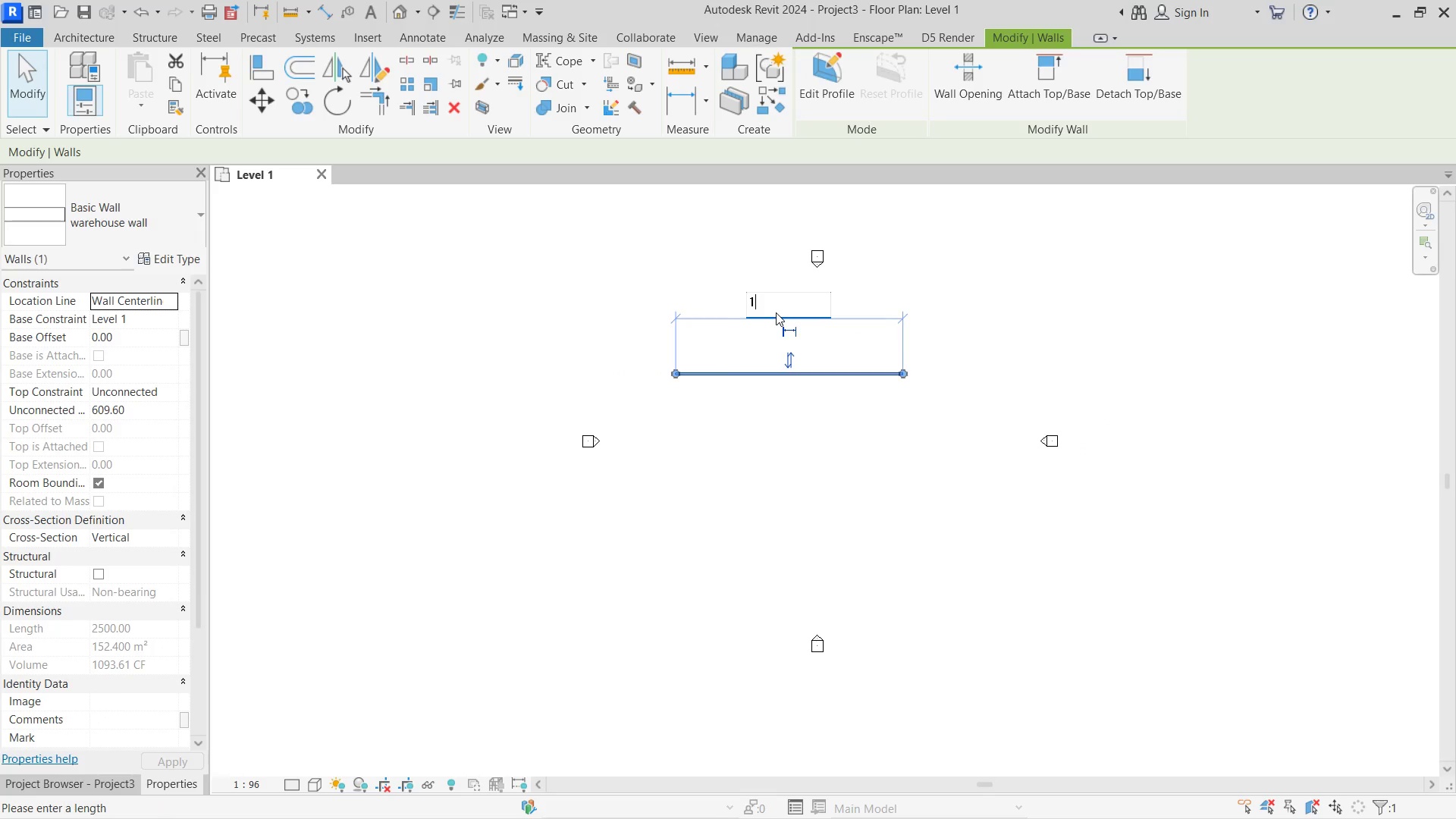 
key(Numpad2)
 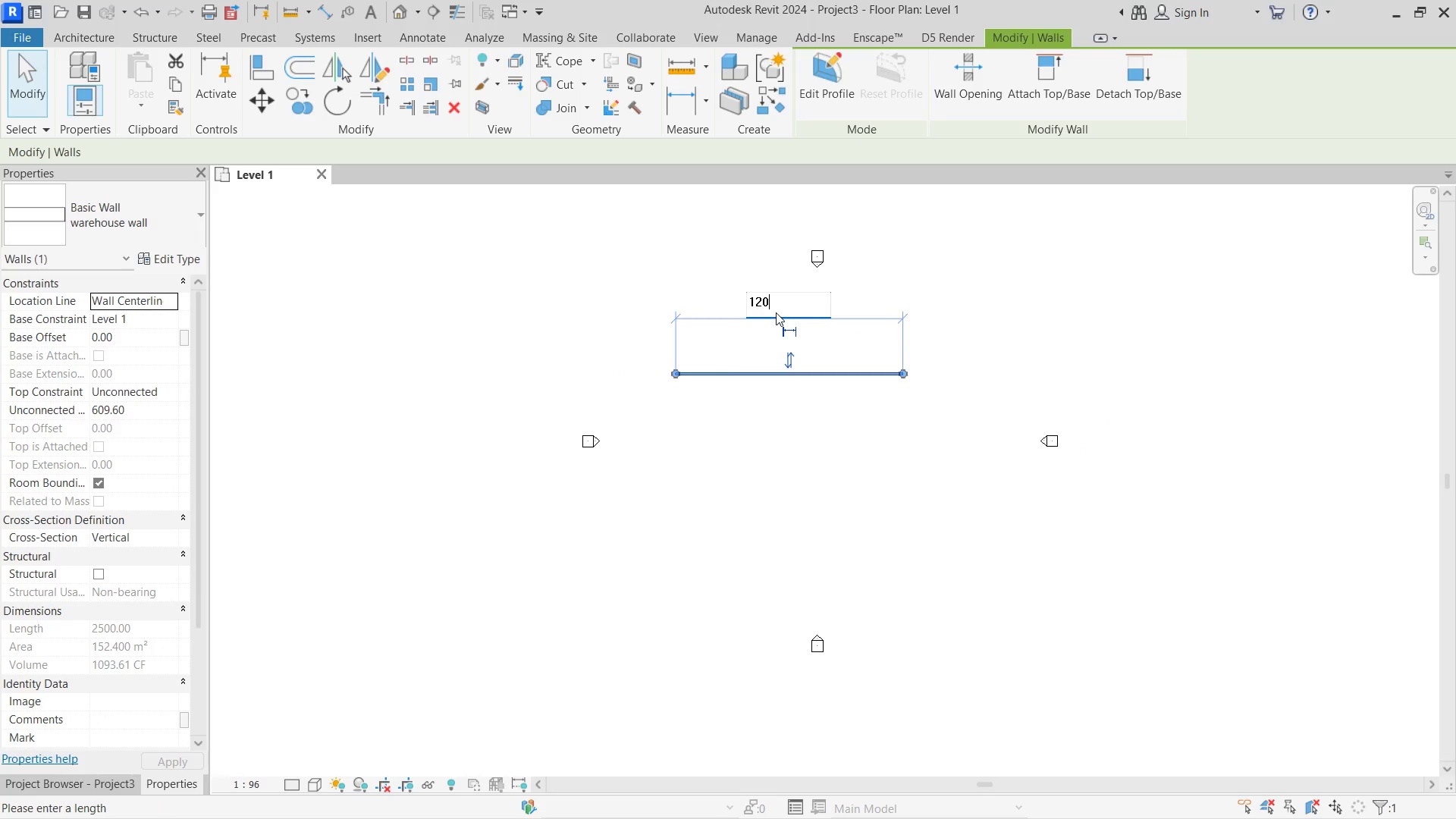 
key(Numpad0)
 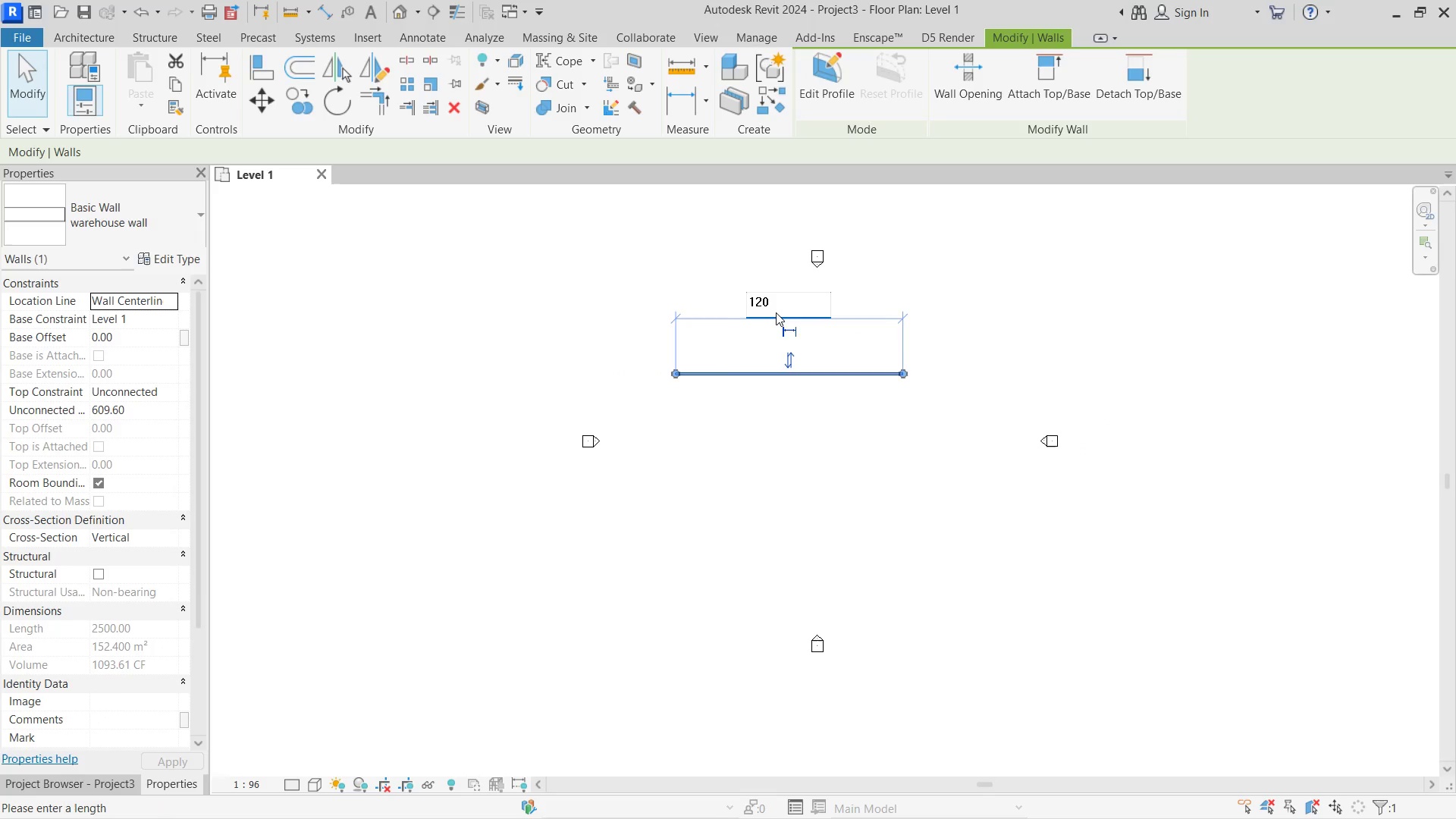 
key(Numpad0)
 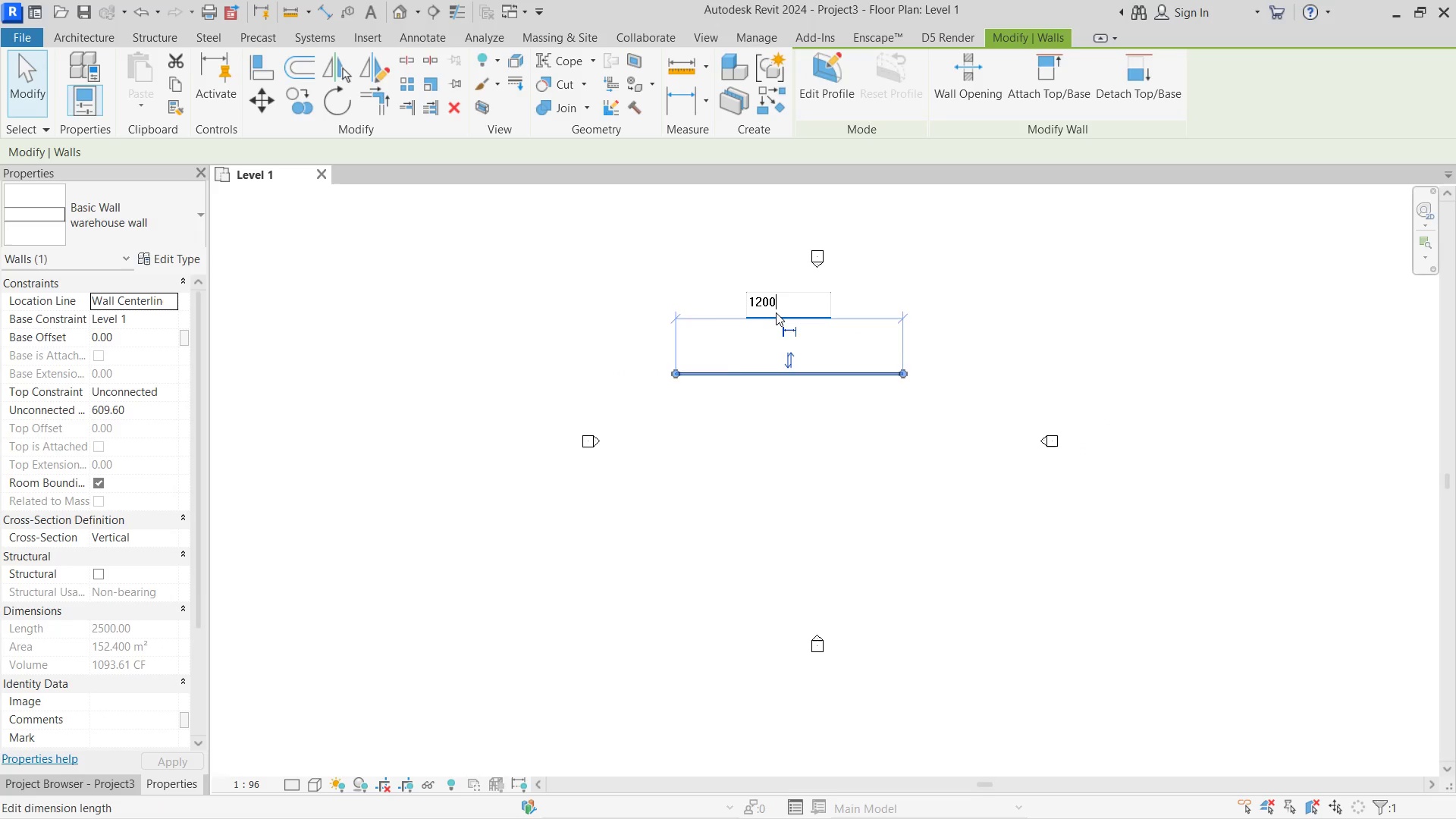 
key(NumpadEnter)
 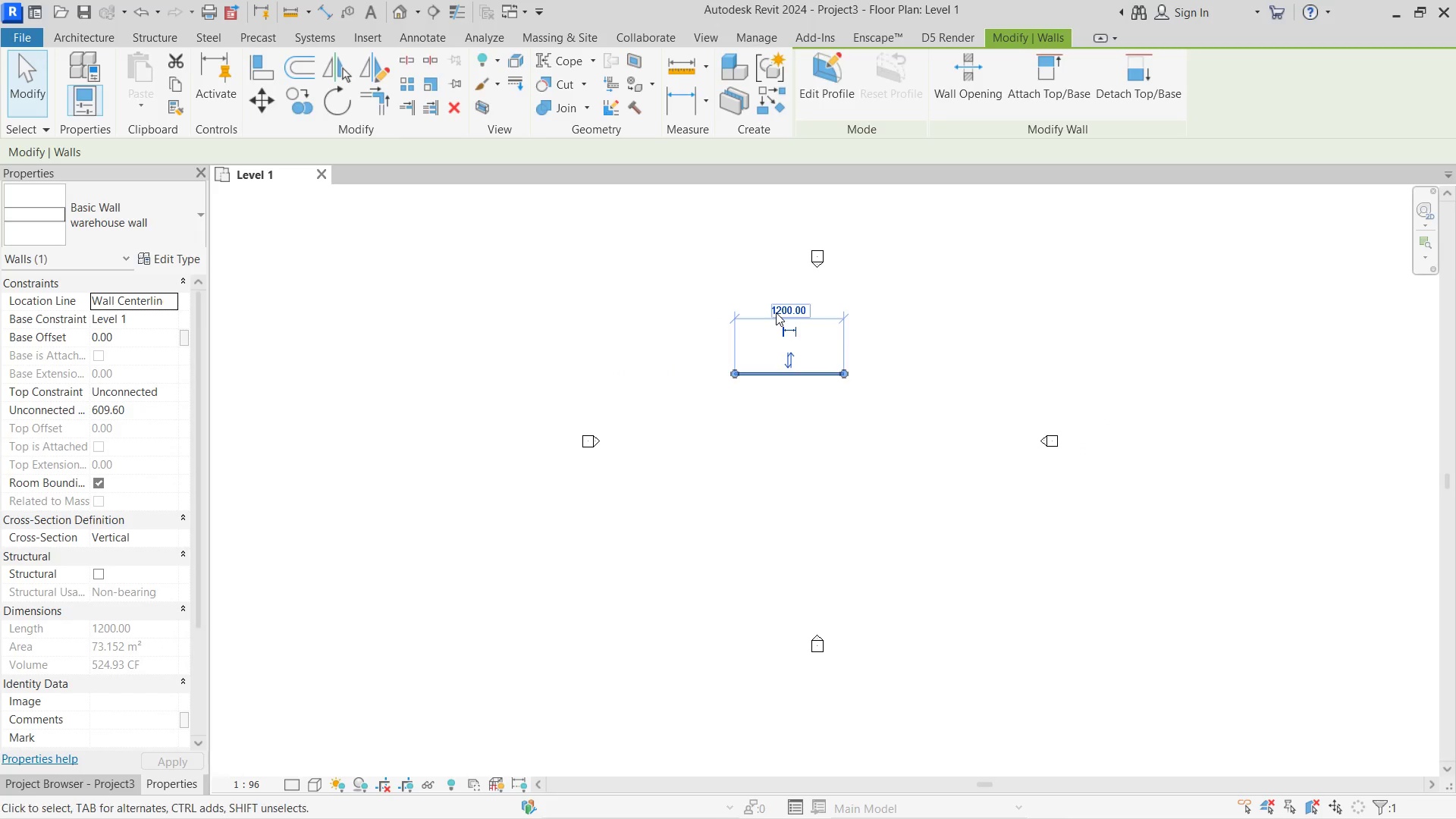 
key(Escape)
 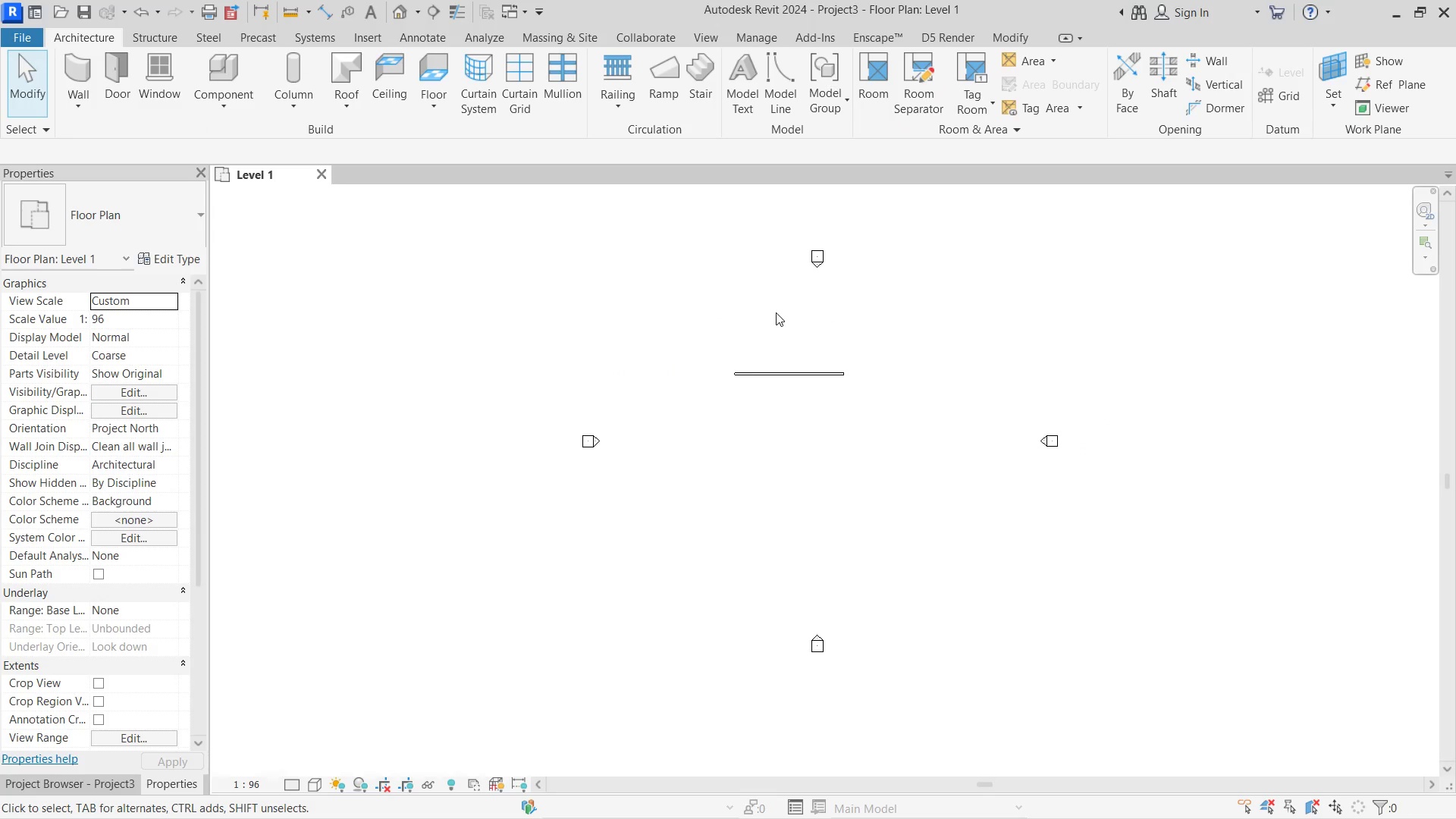 
key(Escape)
 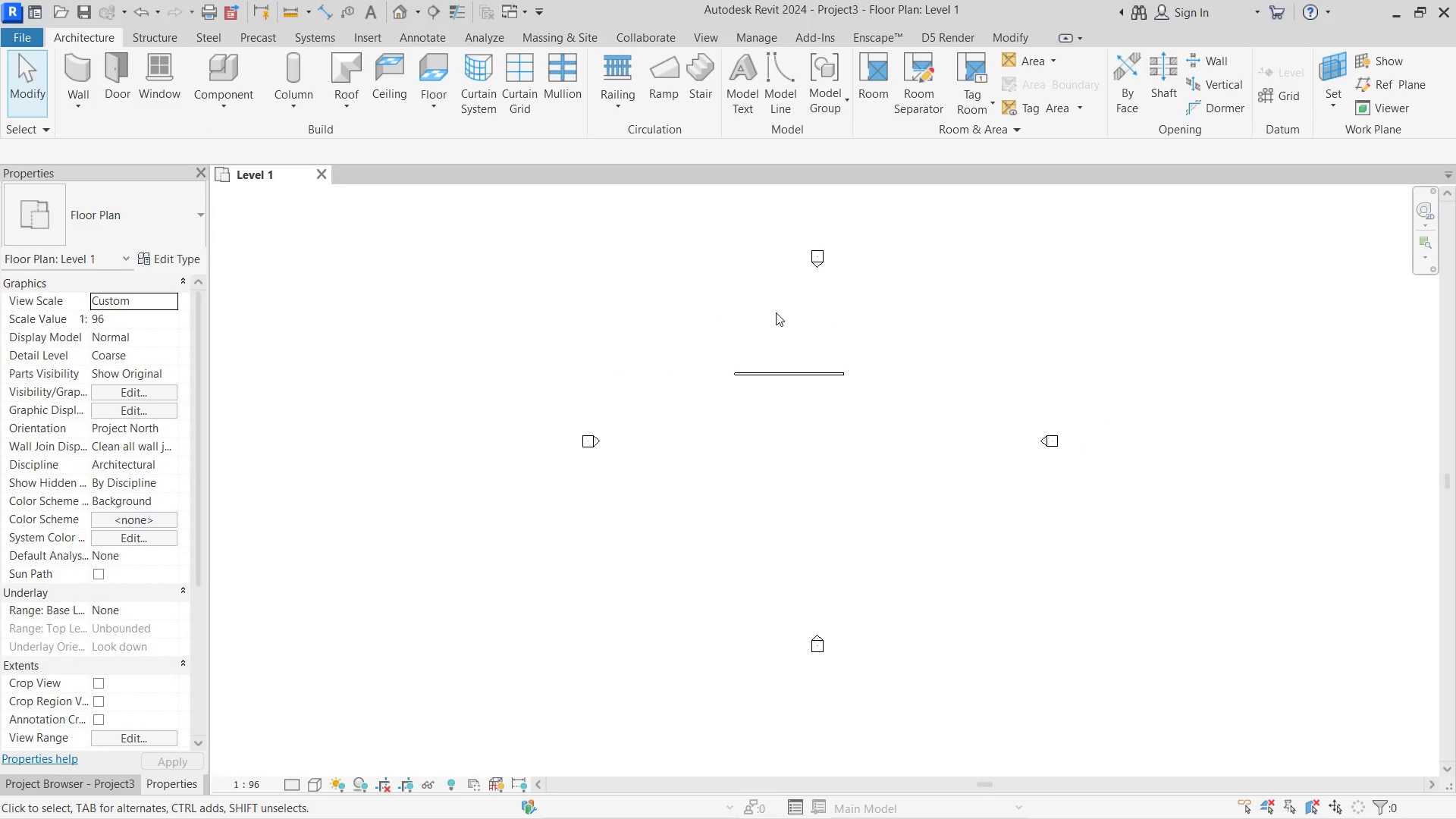 
wait(13.88)
 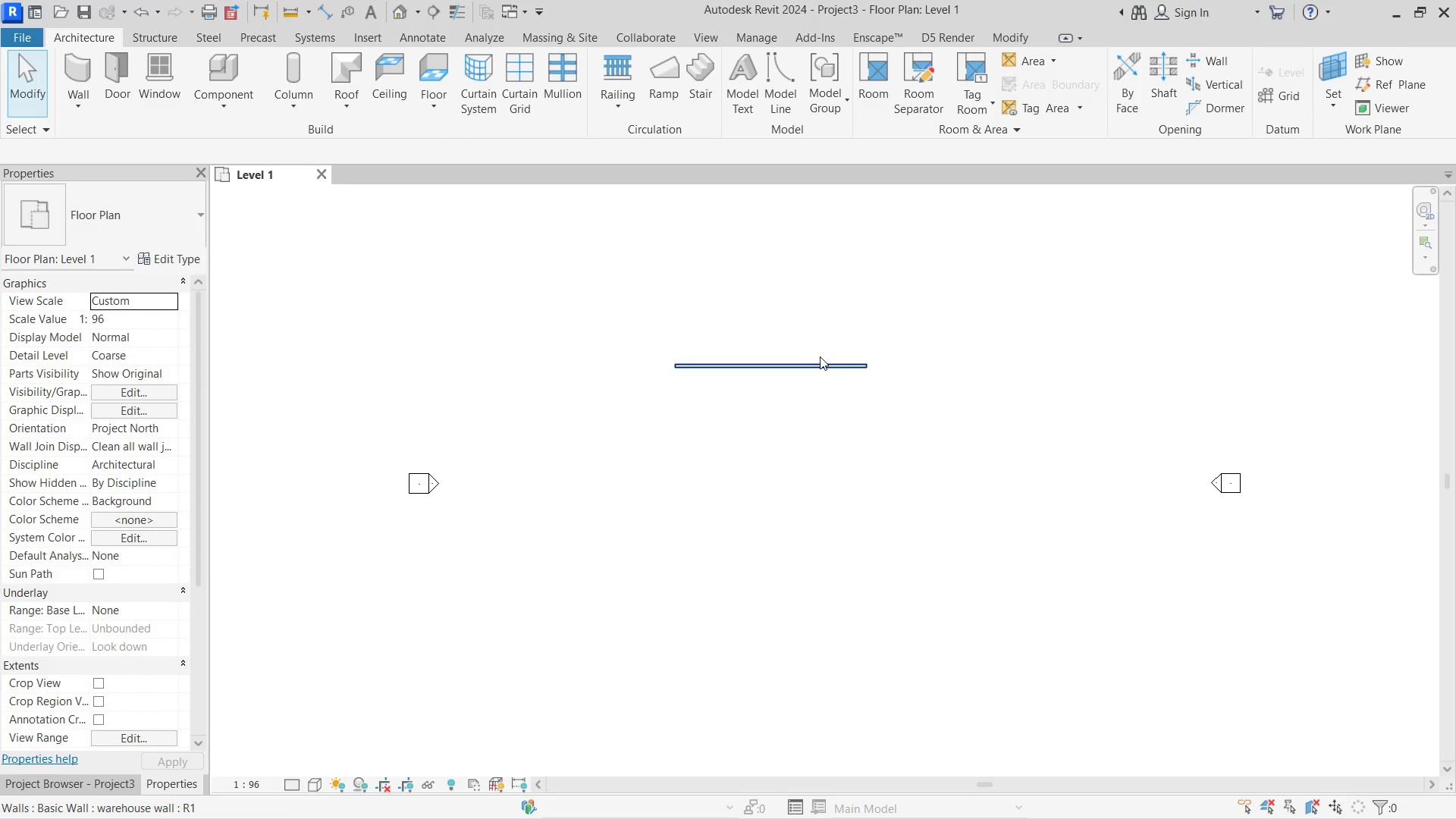 
left_click([820, 356])
 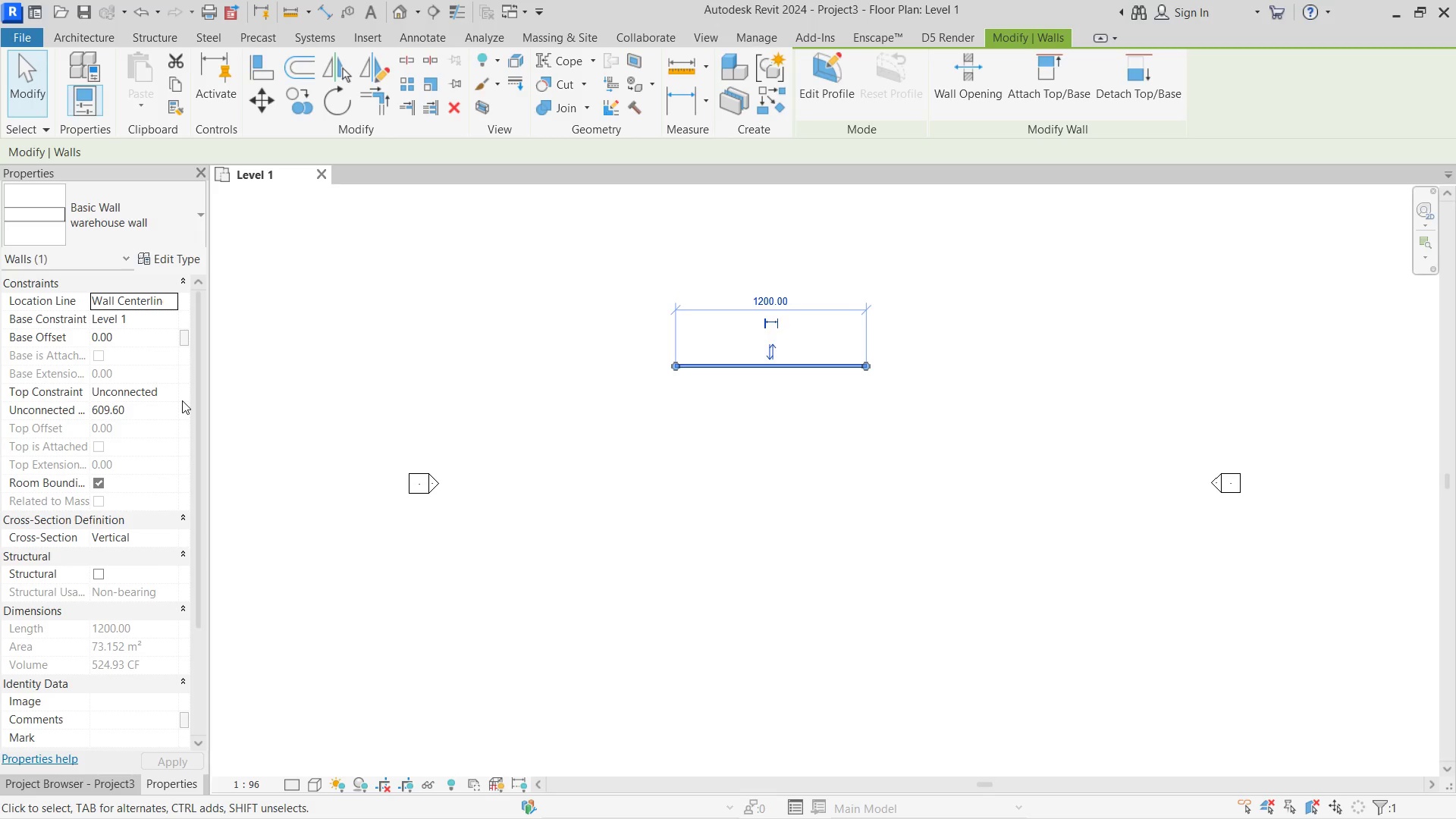 
scroll: coordinate [814, 384], scroll_direction: up, amount: 4.0
 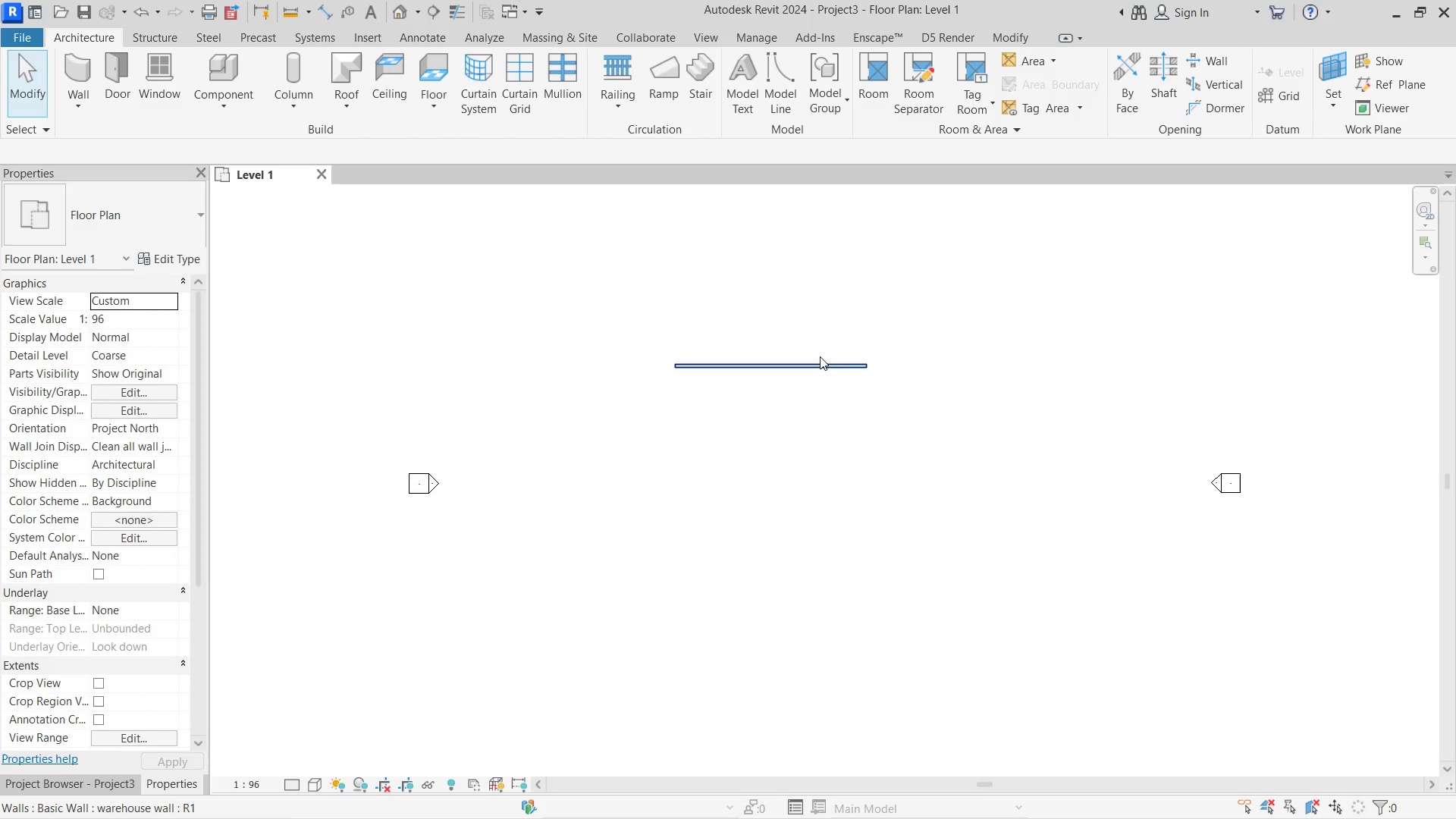 
wait(25.45)
 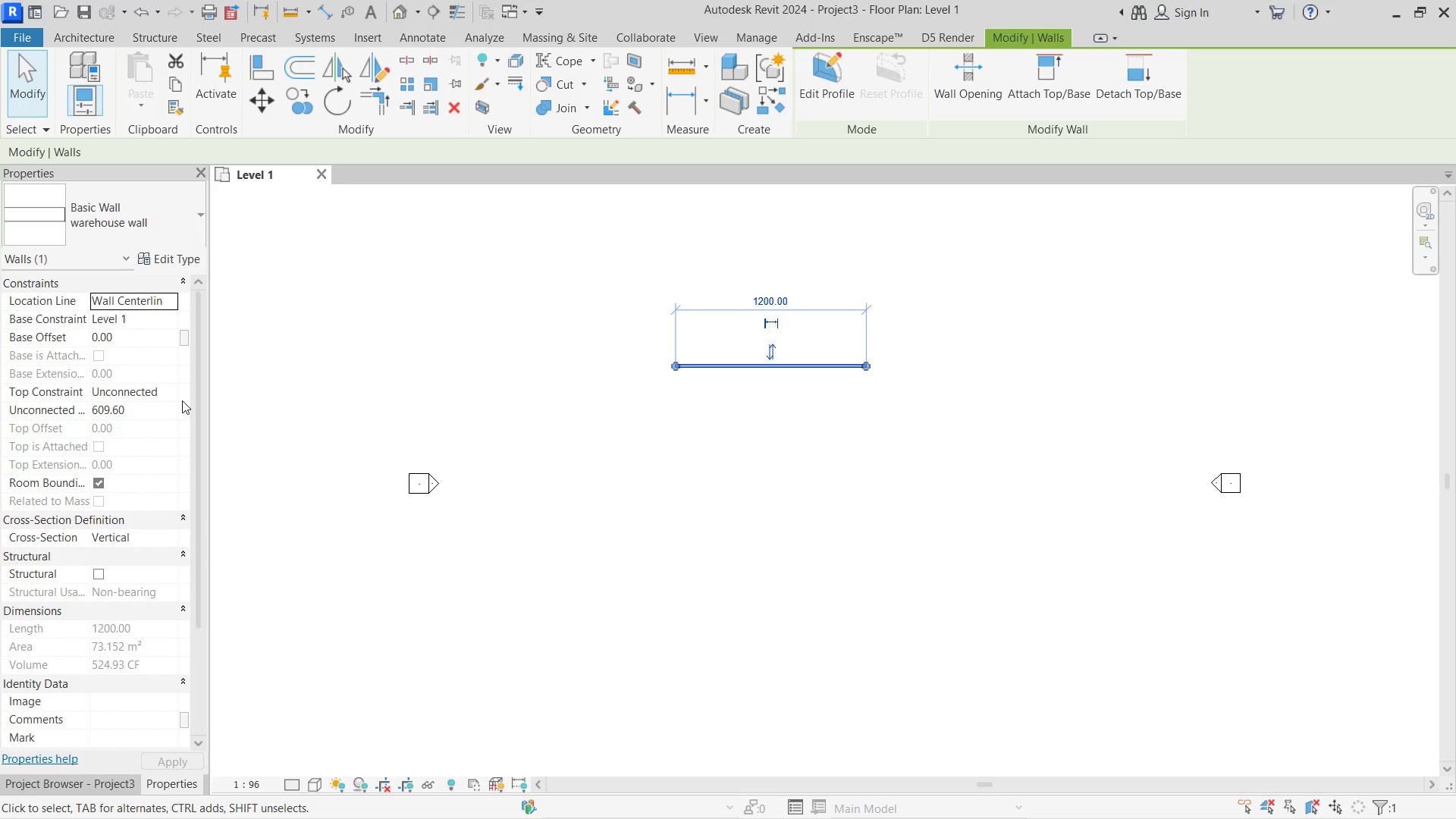 
left_click([83, 783])
 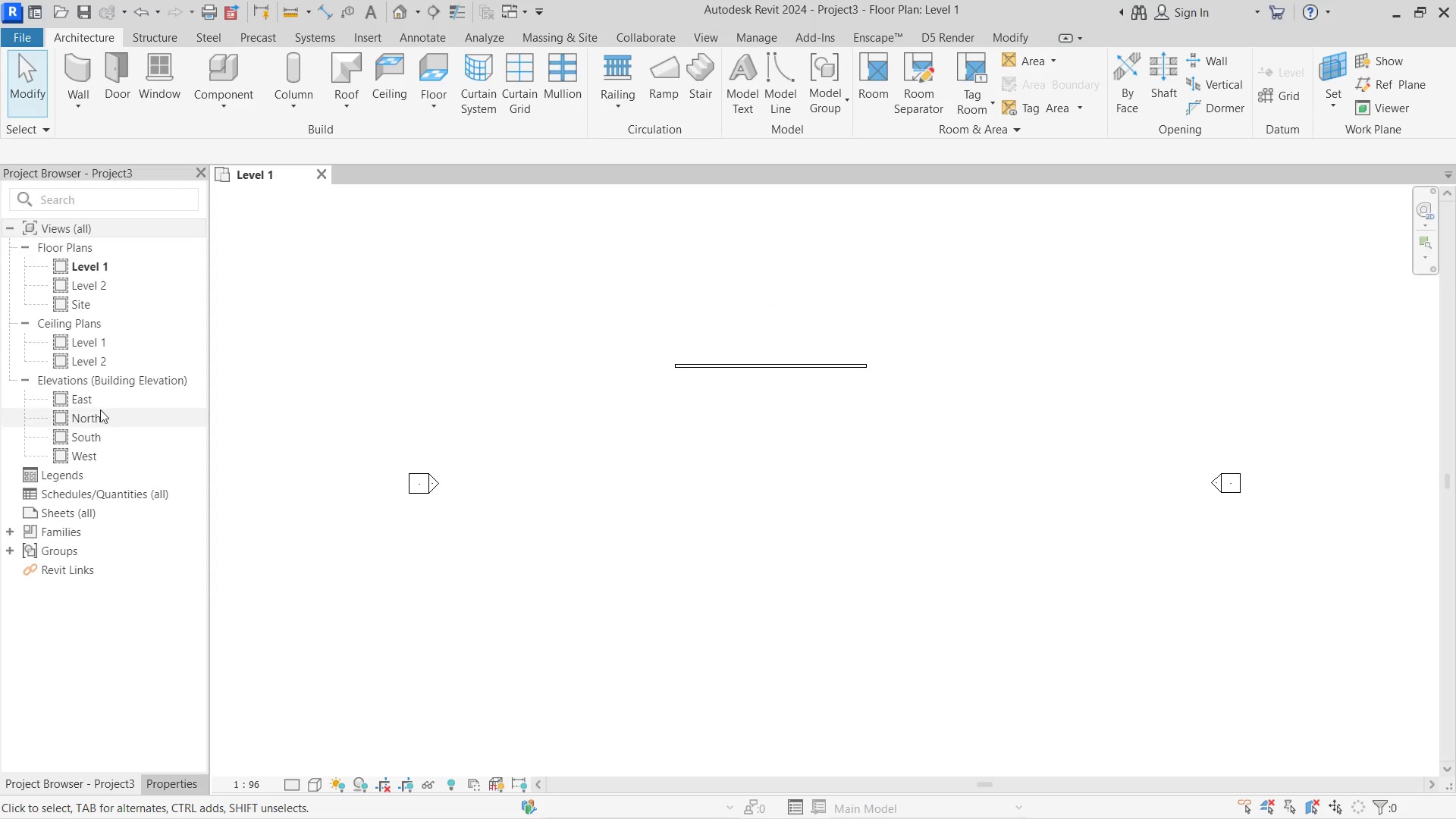 
double_click([104, 398])
 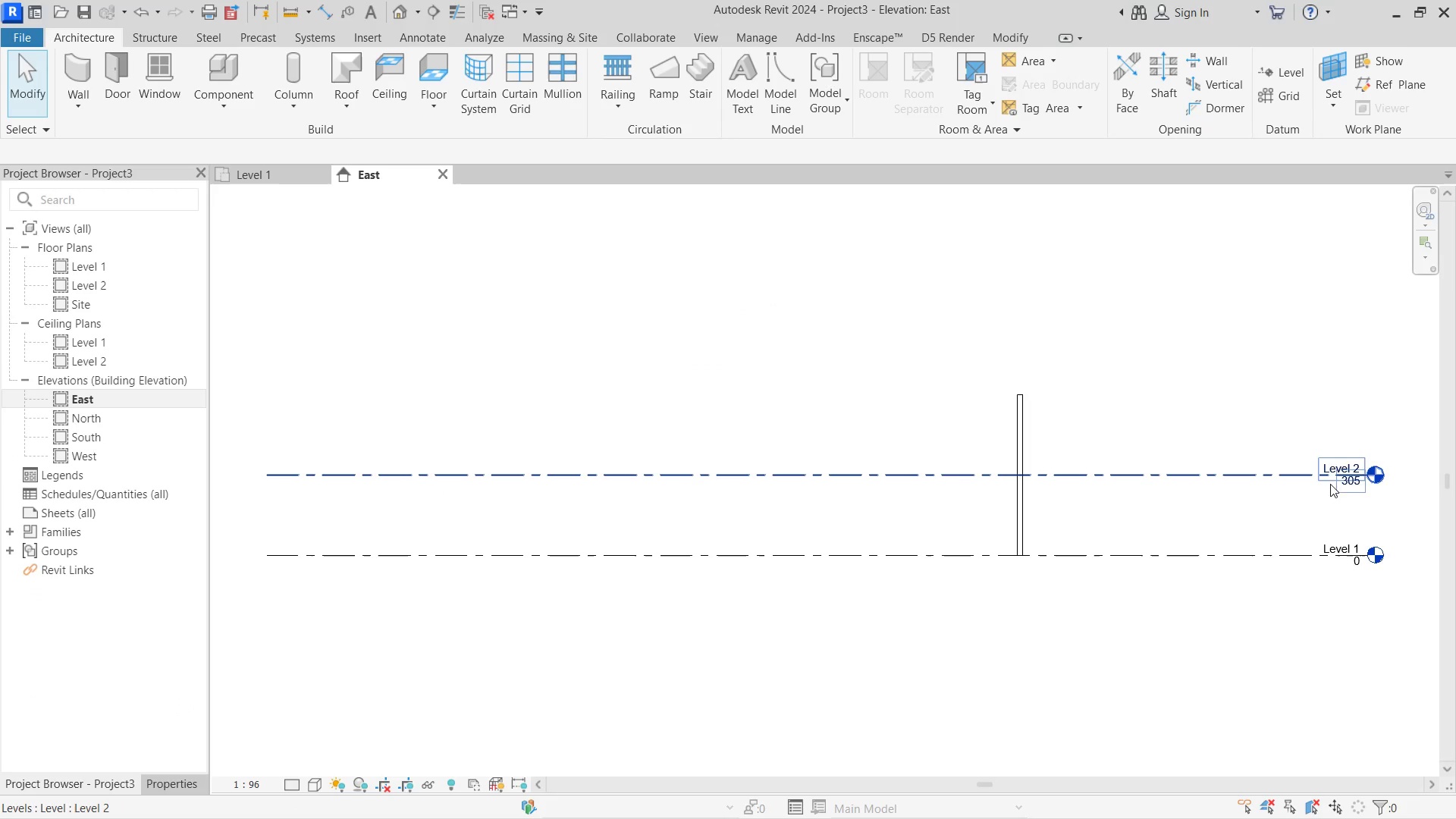 
double_click([1346, 484])
 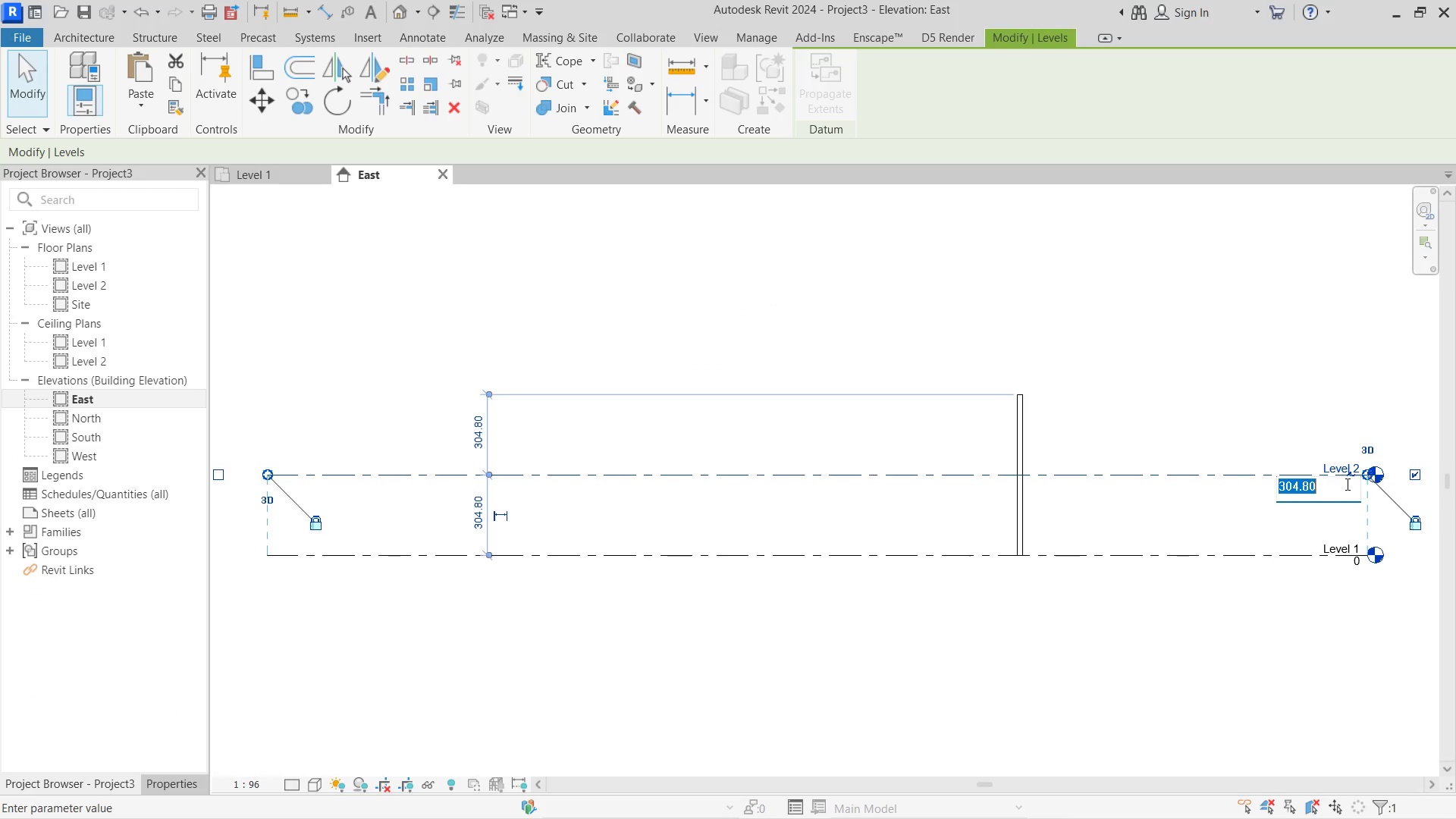 
left_click_drag(start_coordinate=[1346, 484], to_coordinate=[1031, 479])
 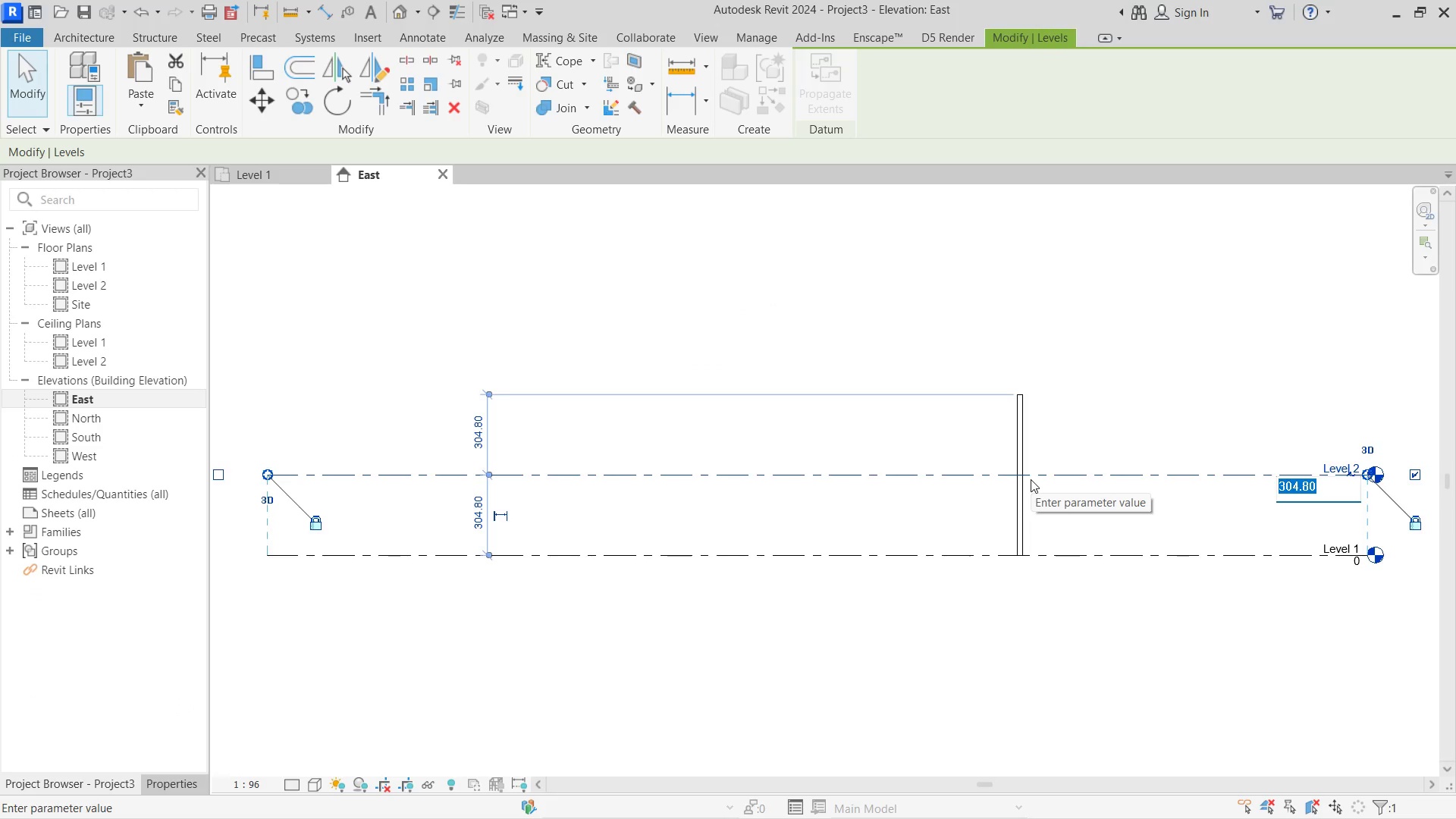 
type(645)
 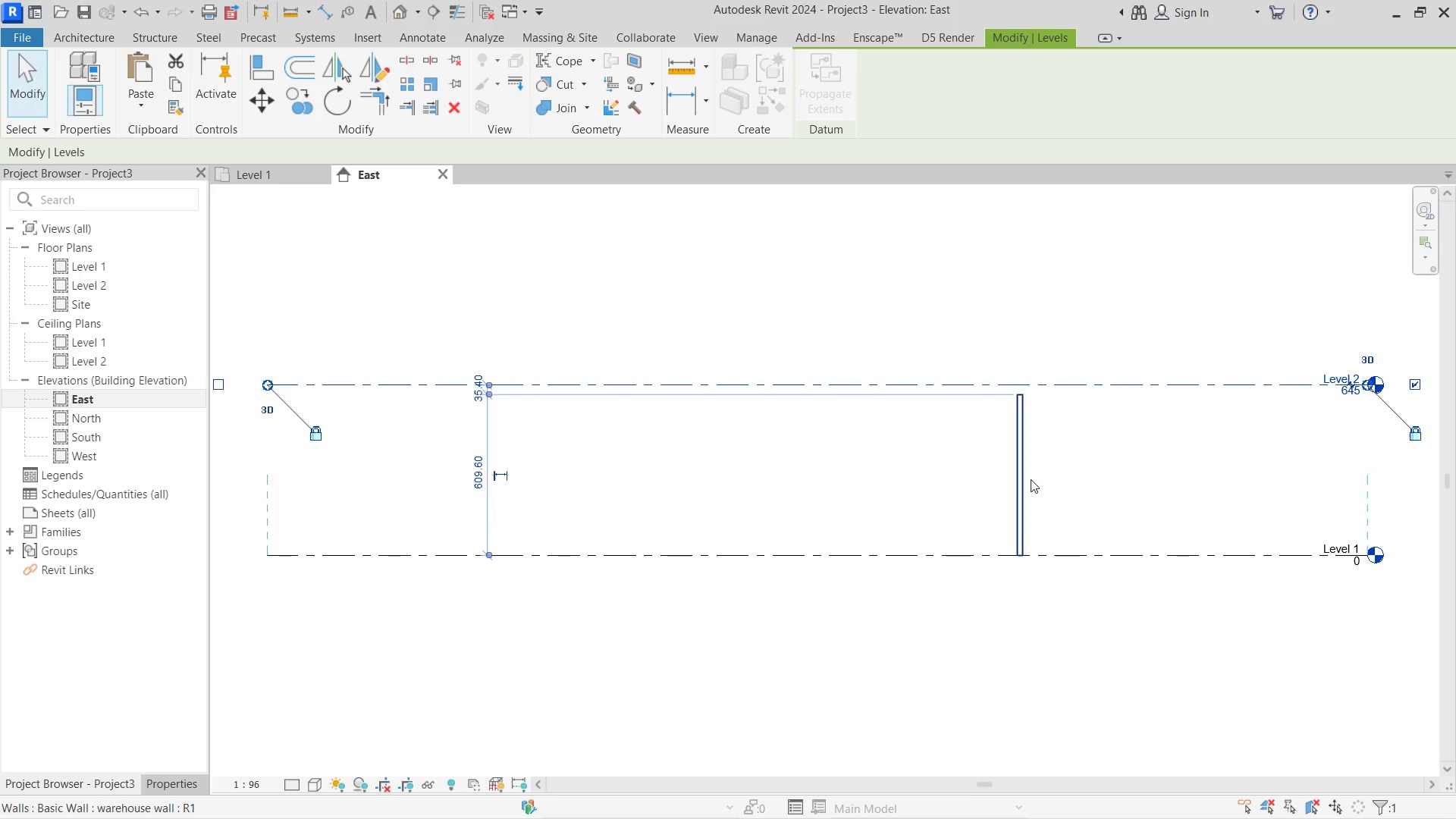 
key(Enter)
 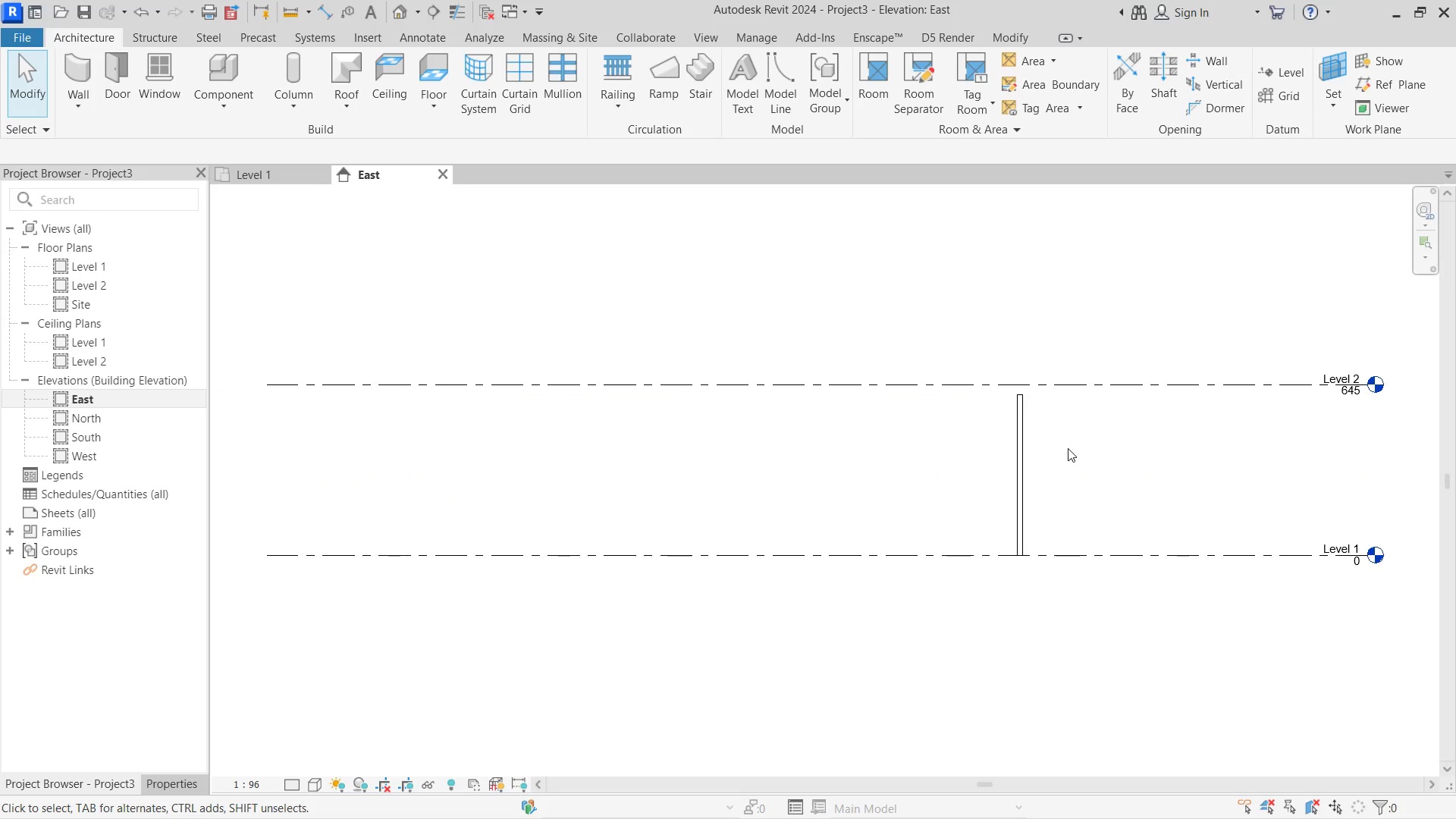 
double_click([1017, 431])
 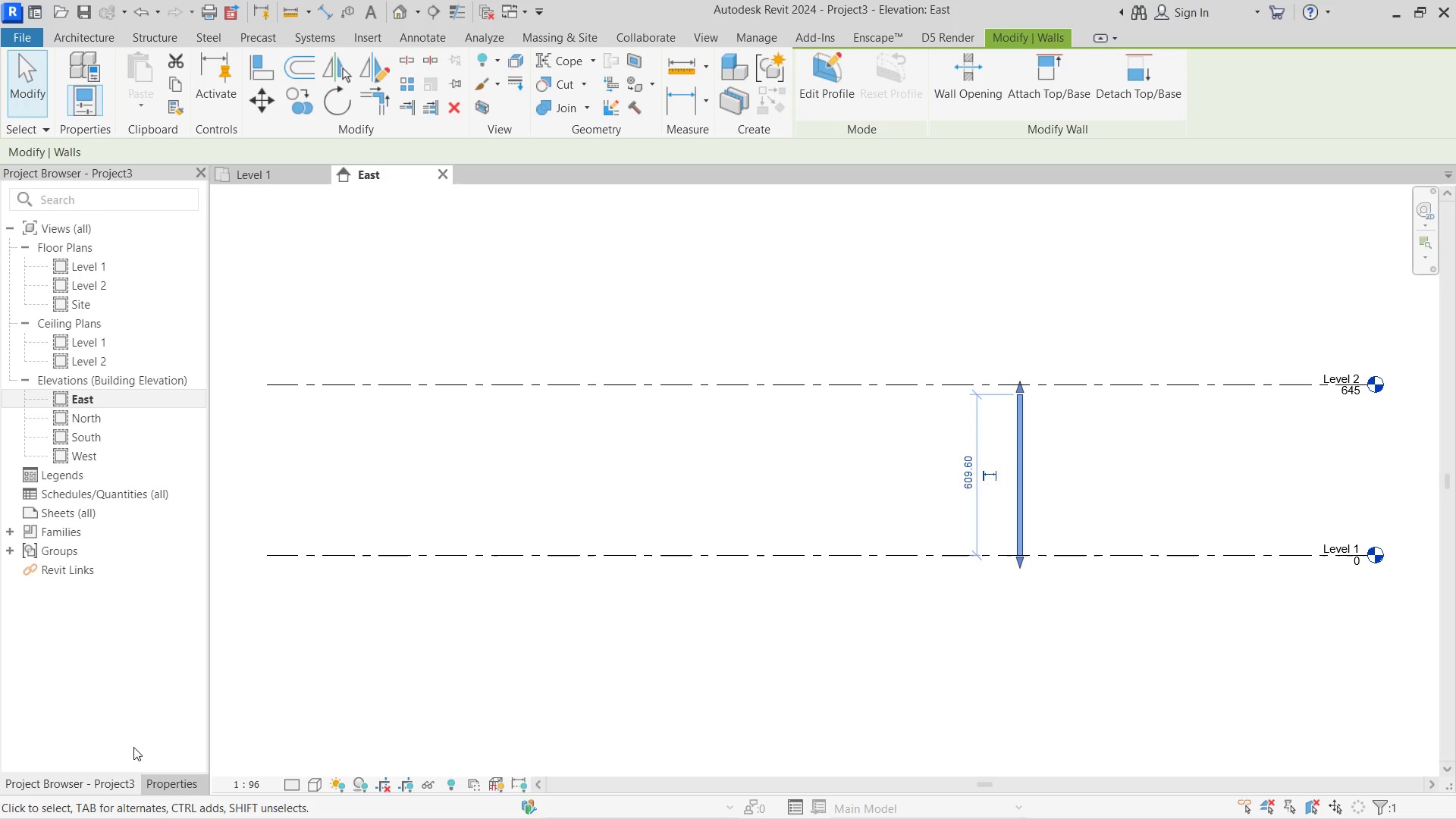 
left_click([162, 777])
 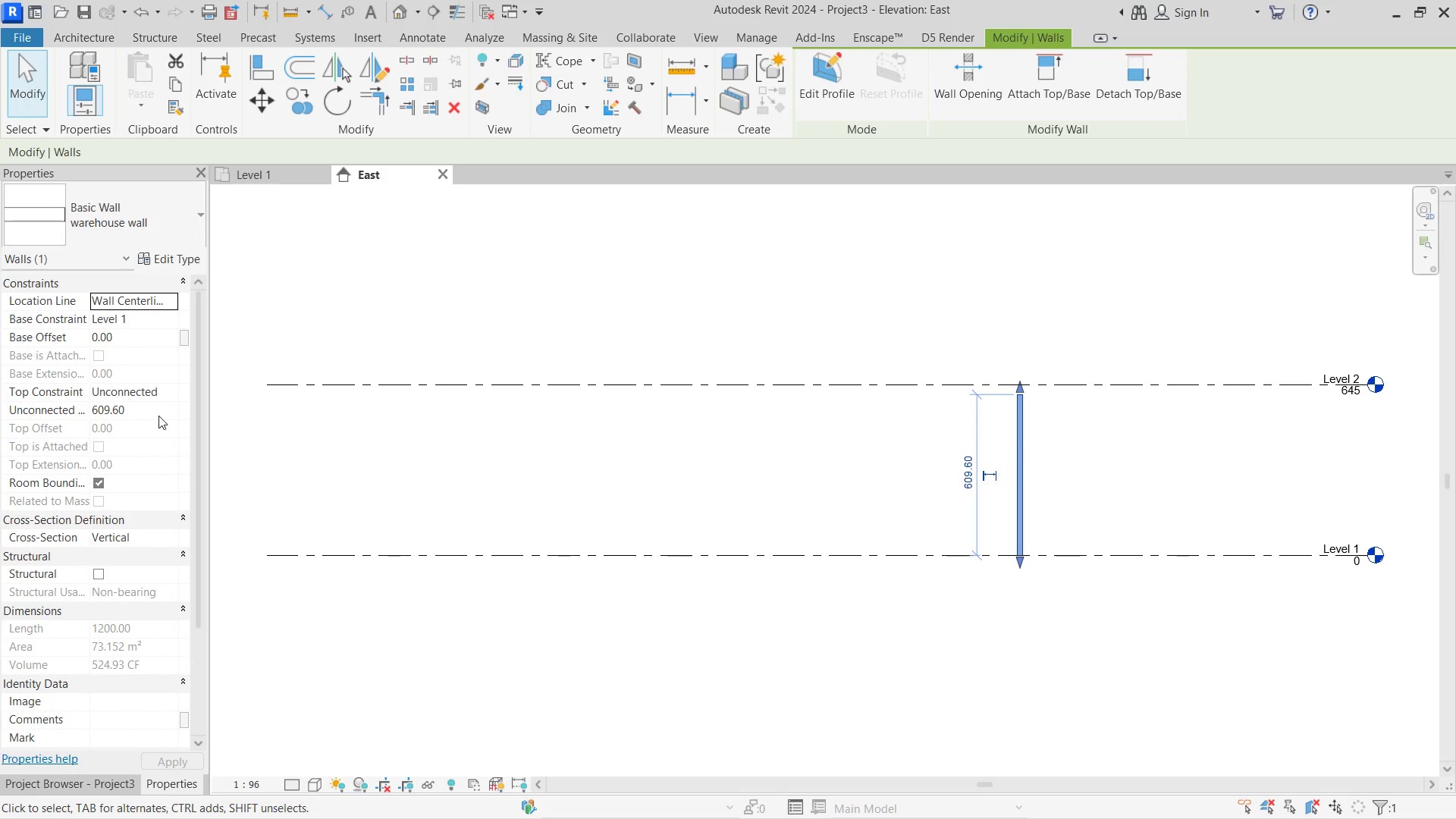 
left_click([165, 394])
 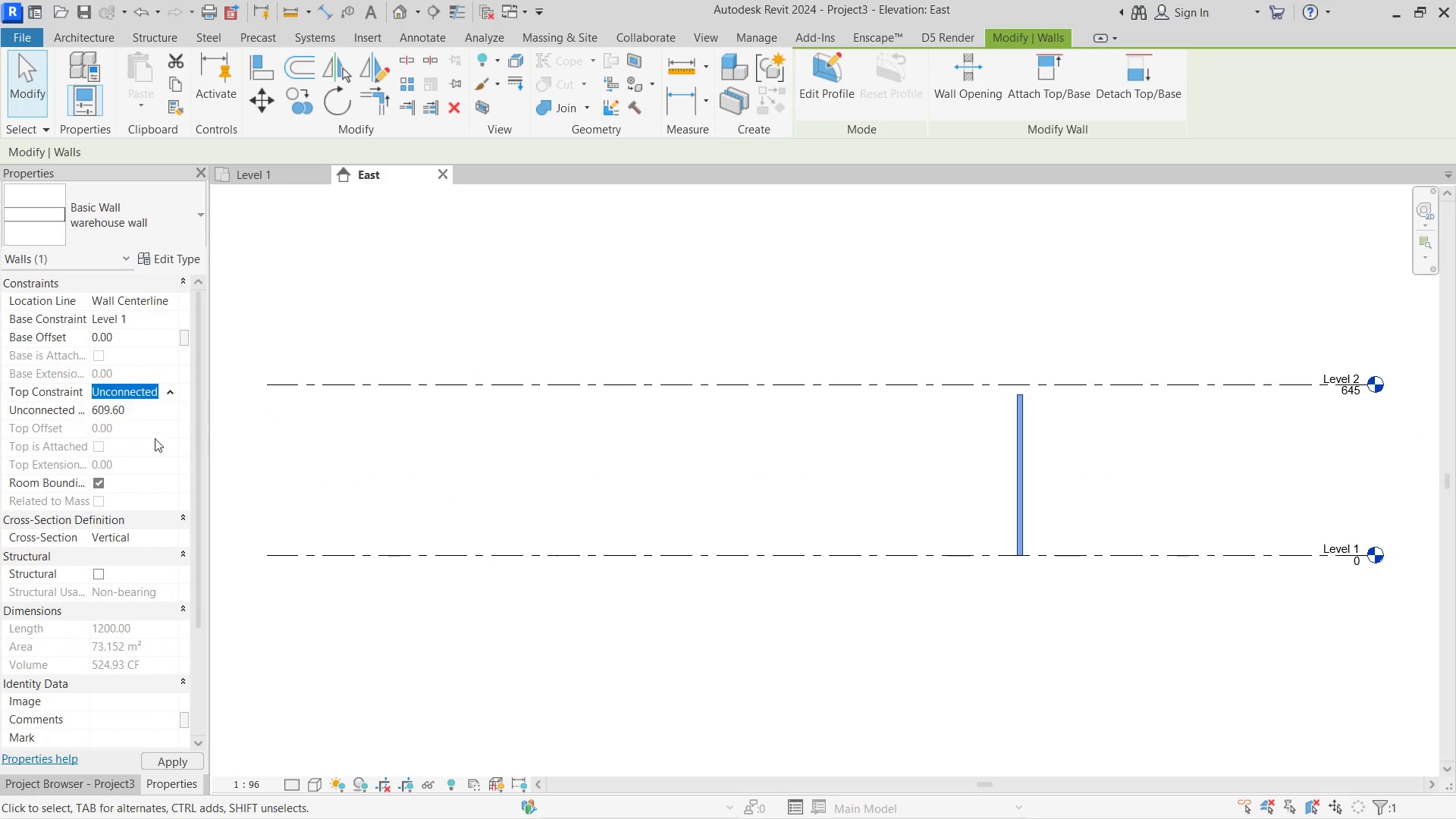 
double_click([676, 438])
 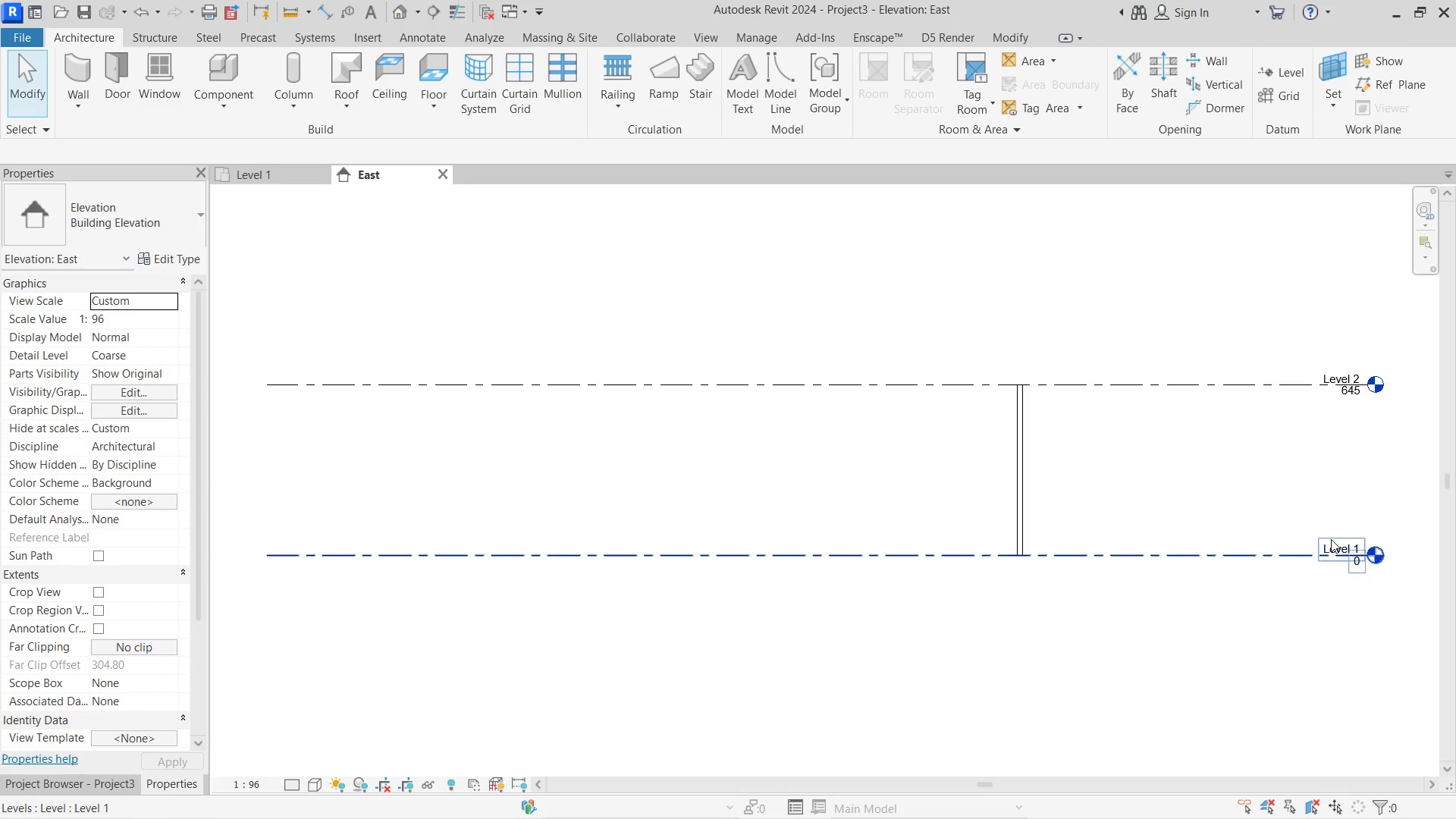 
double_click([1332, 540])
 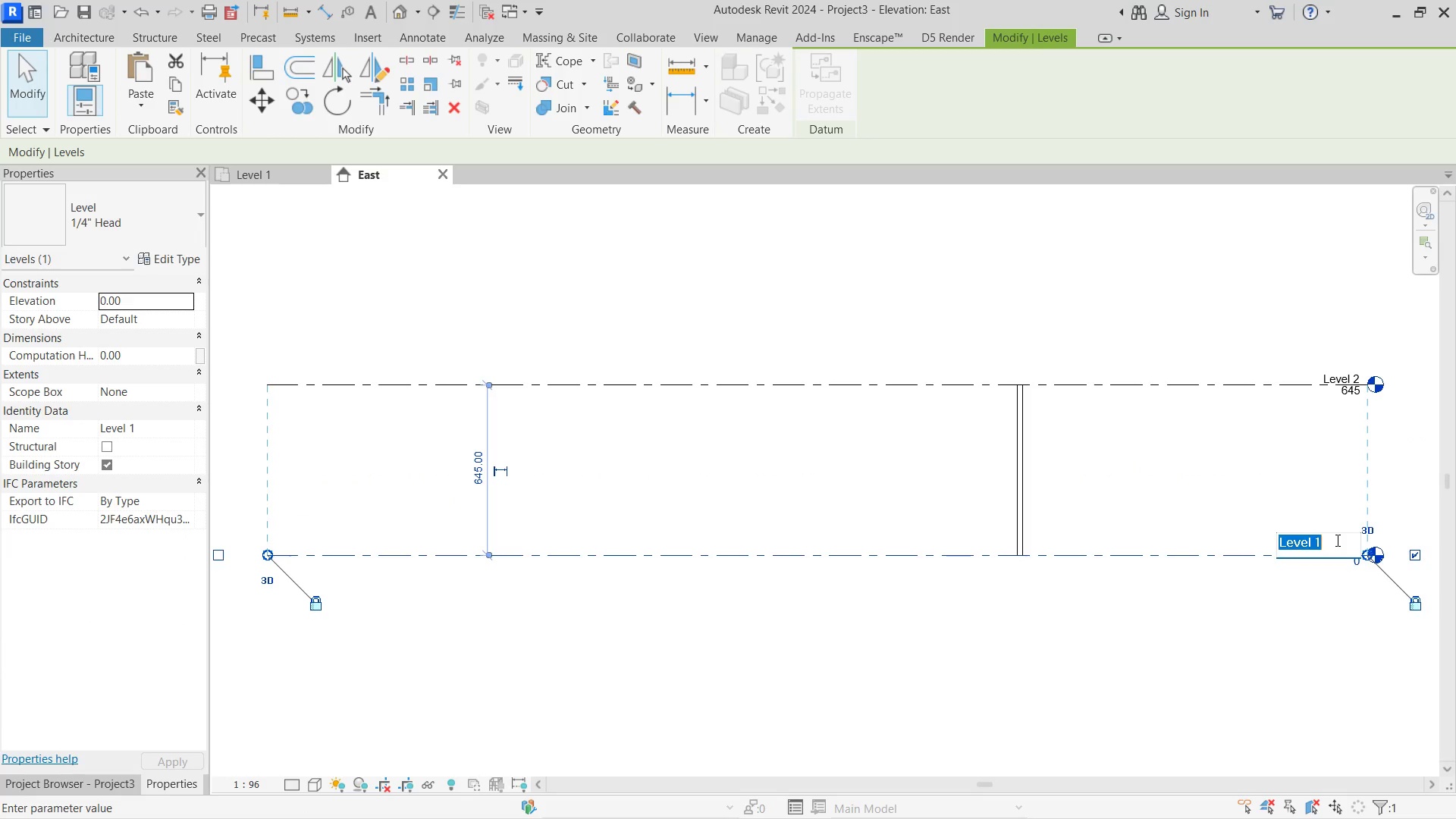 
left_click_drag(start_coordinate=[1336, 540], to_coordinate=[1166, 545])
 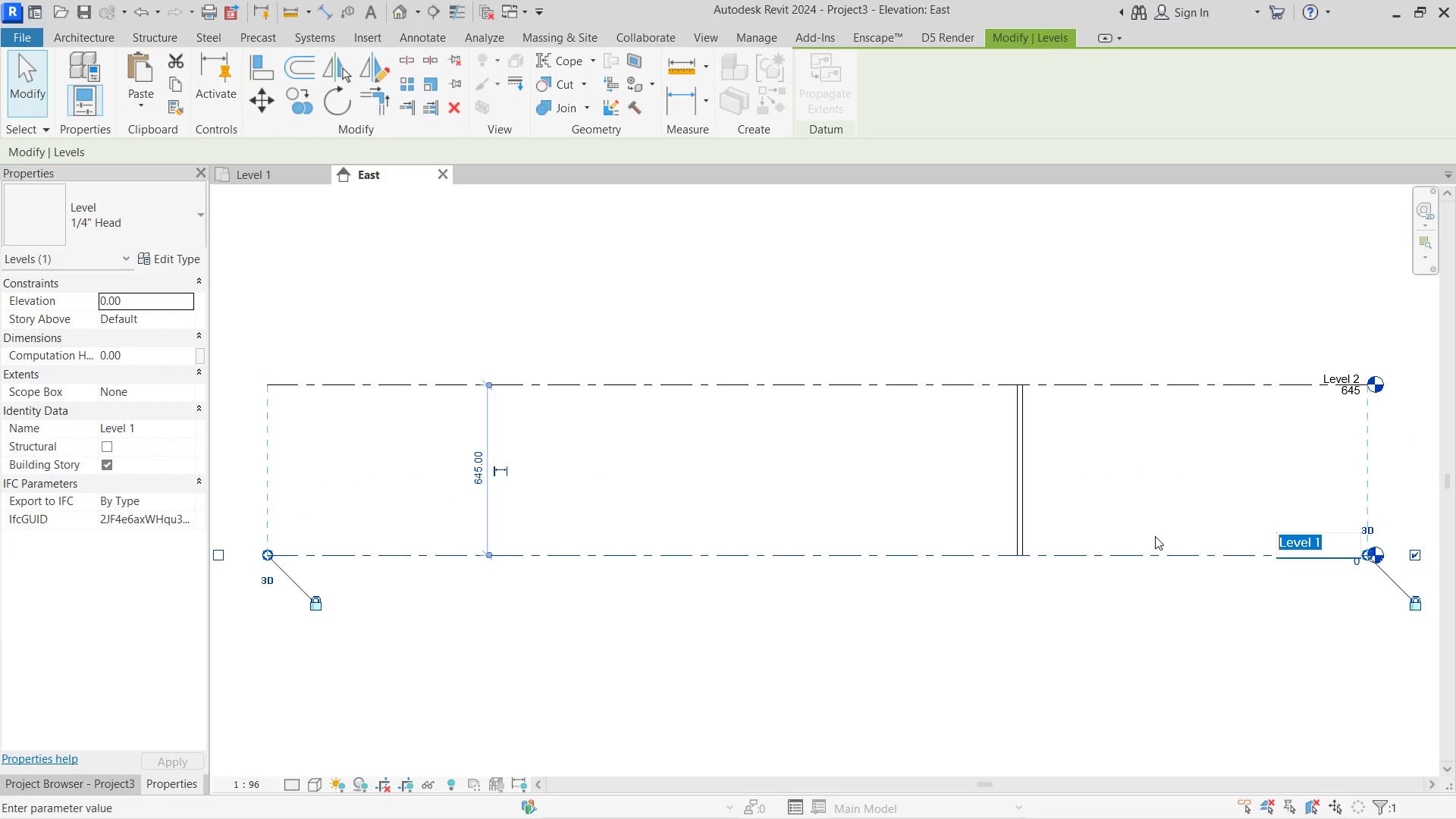 
key(CapsLock)
 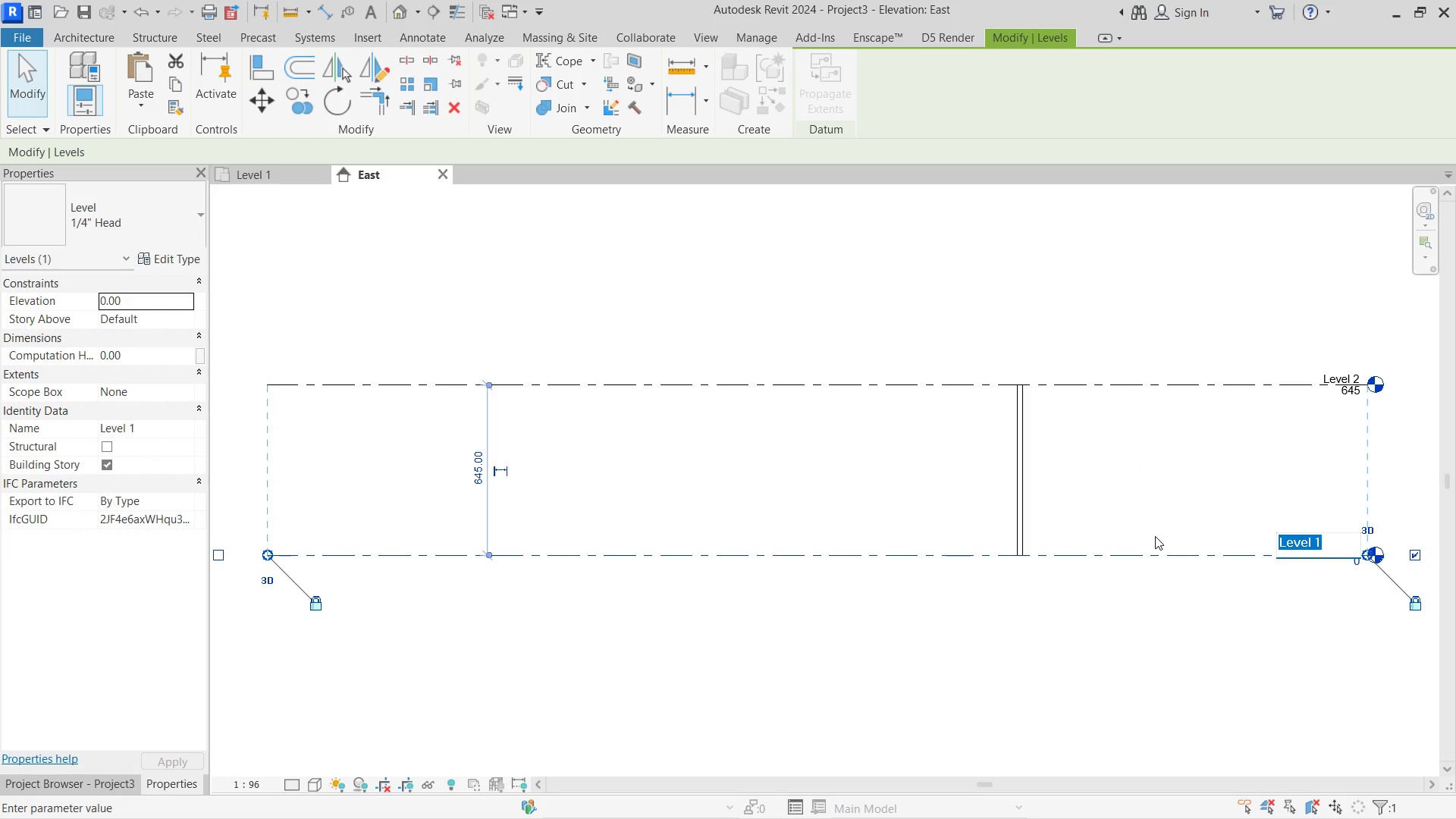 
key(N)
 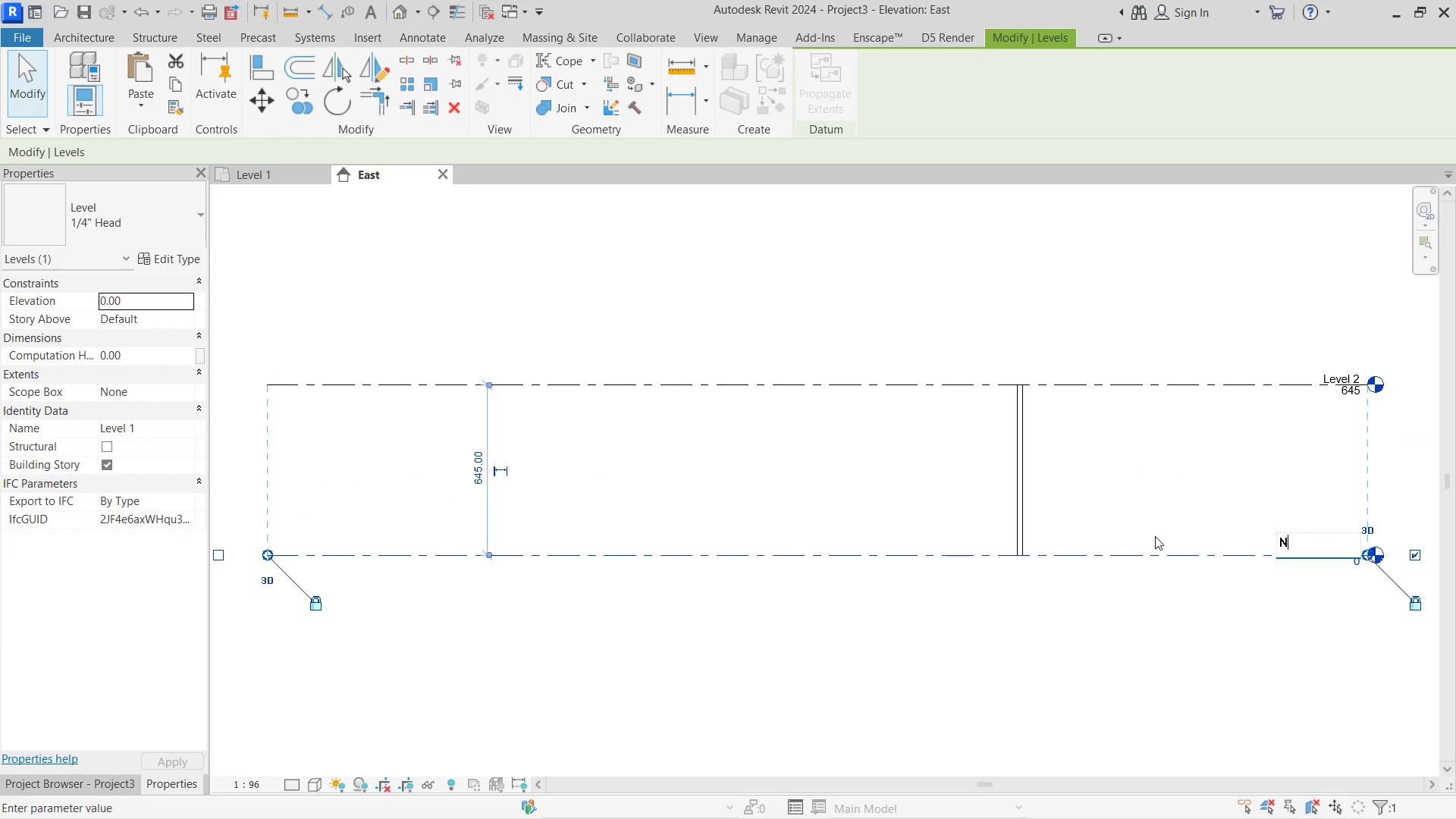 
key(CapsLock)
 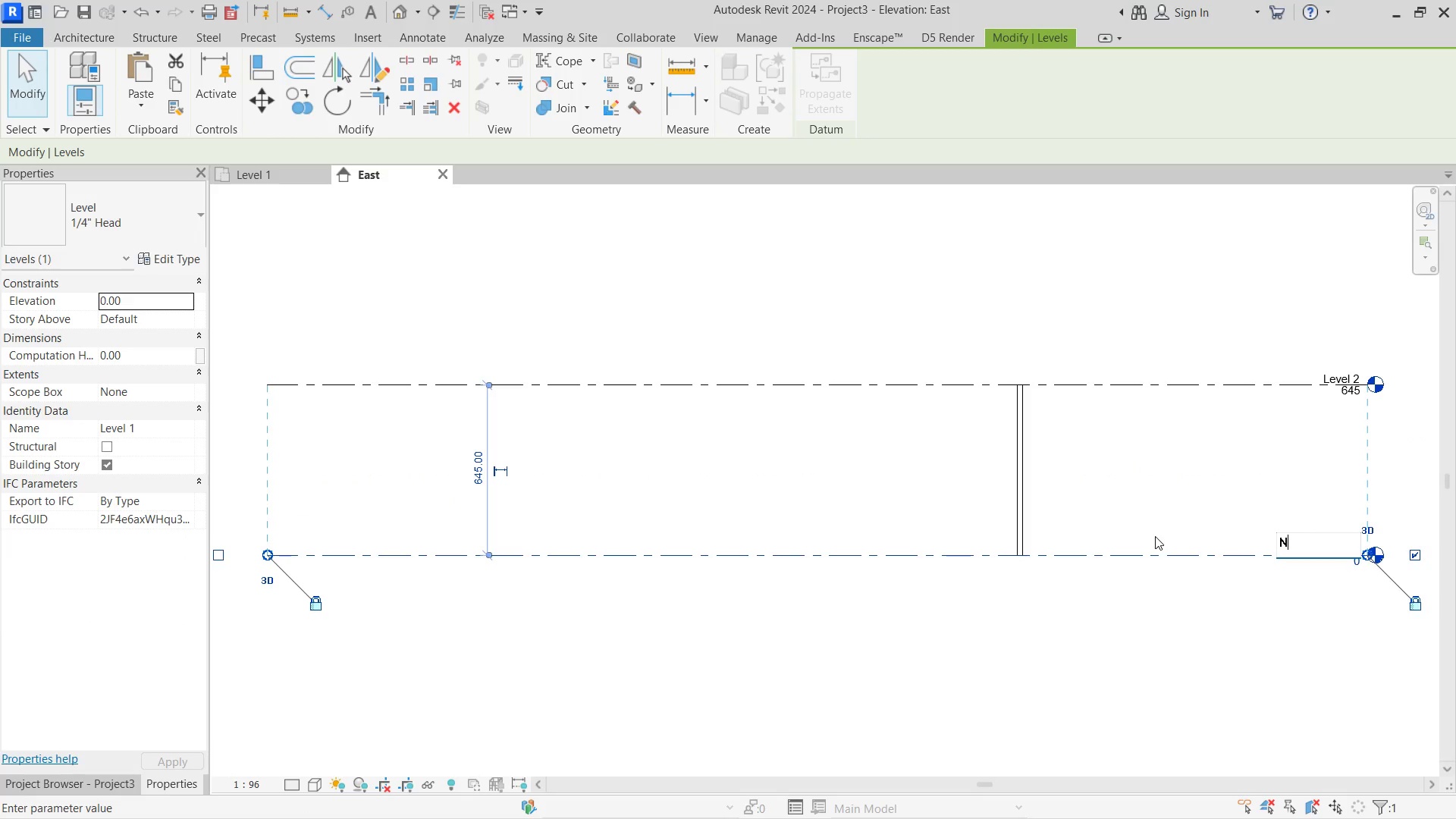 
key(G)
 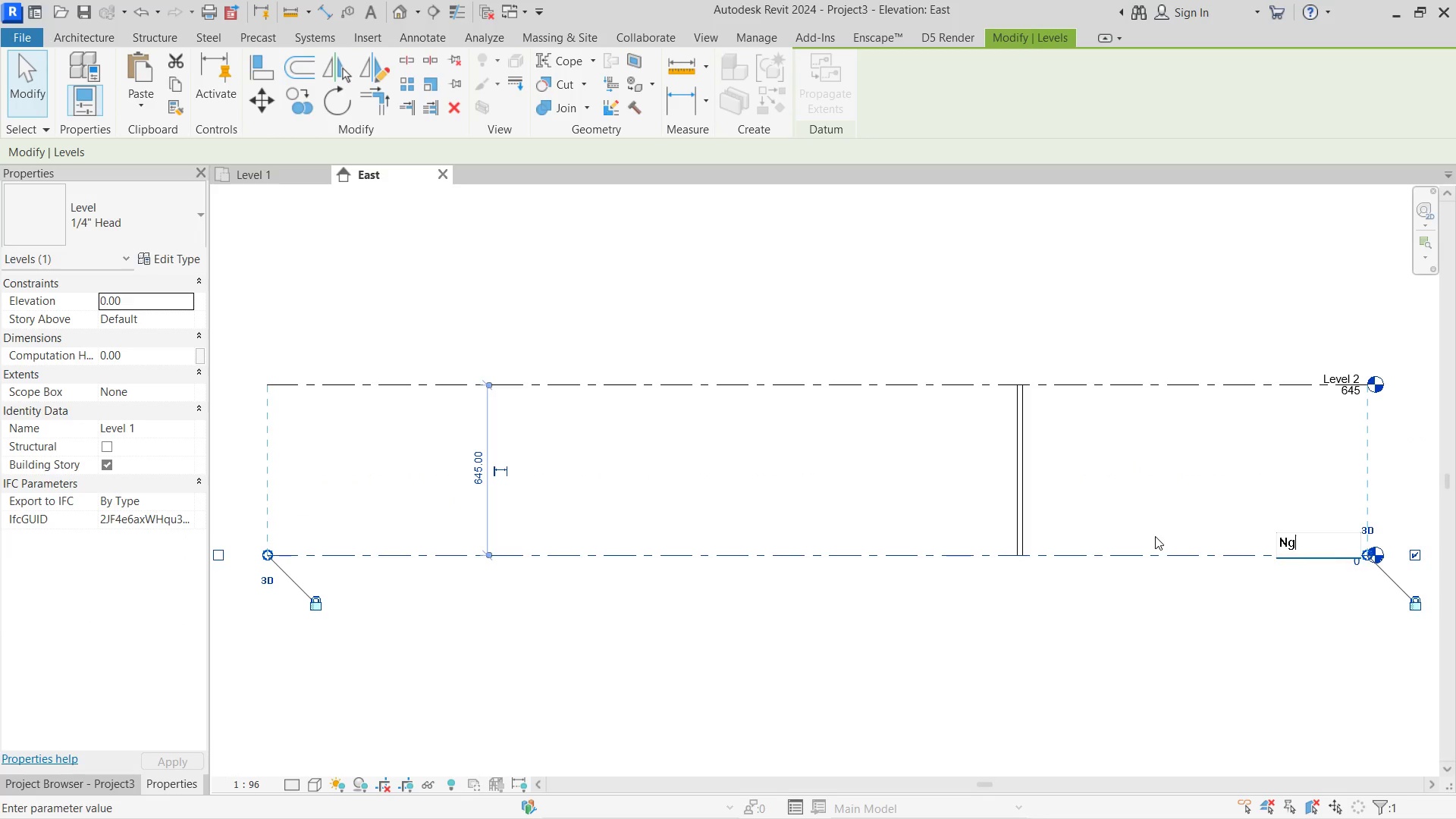 
key(Enter)
 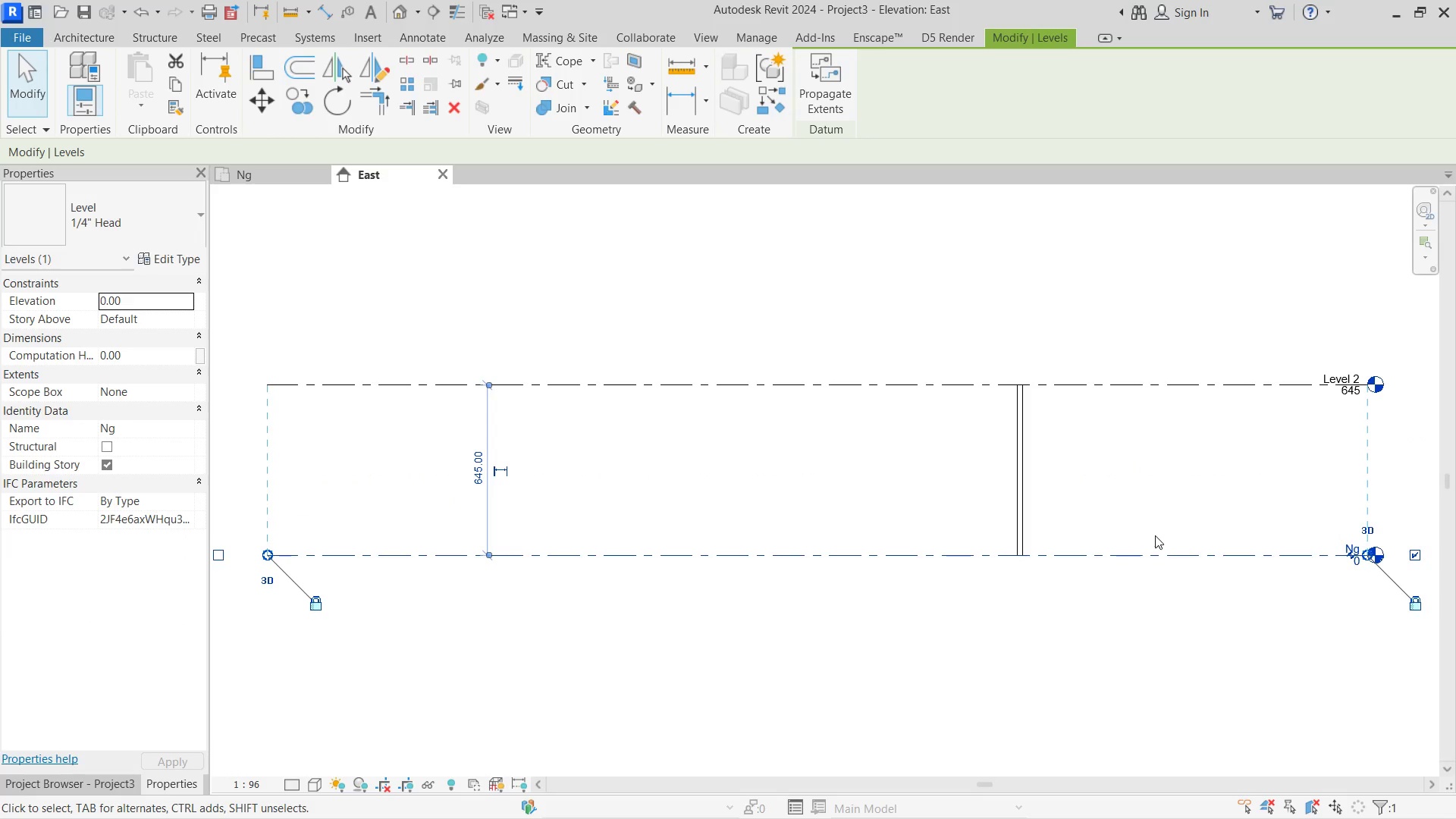 
left_click([1172, 512])
 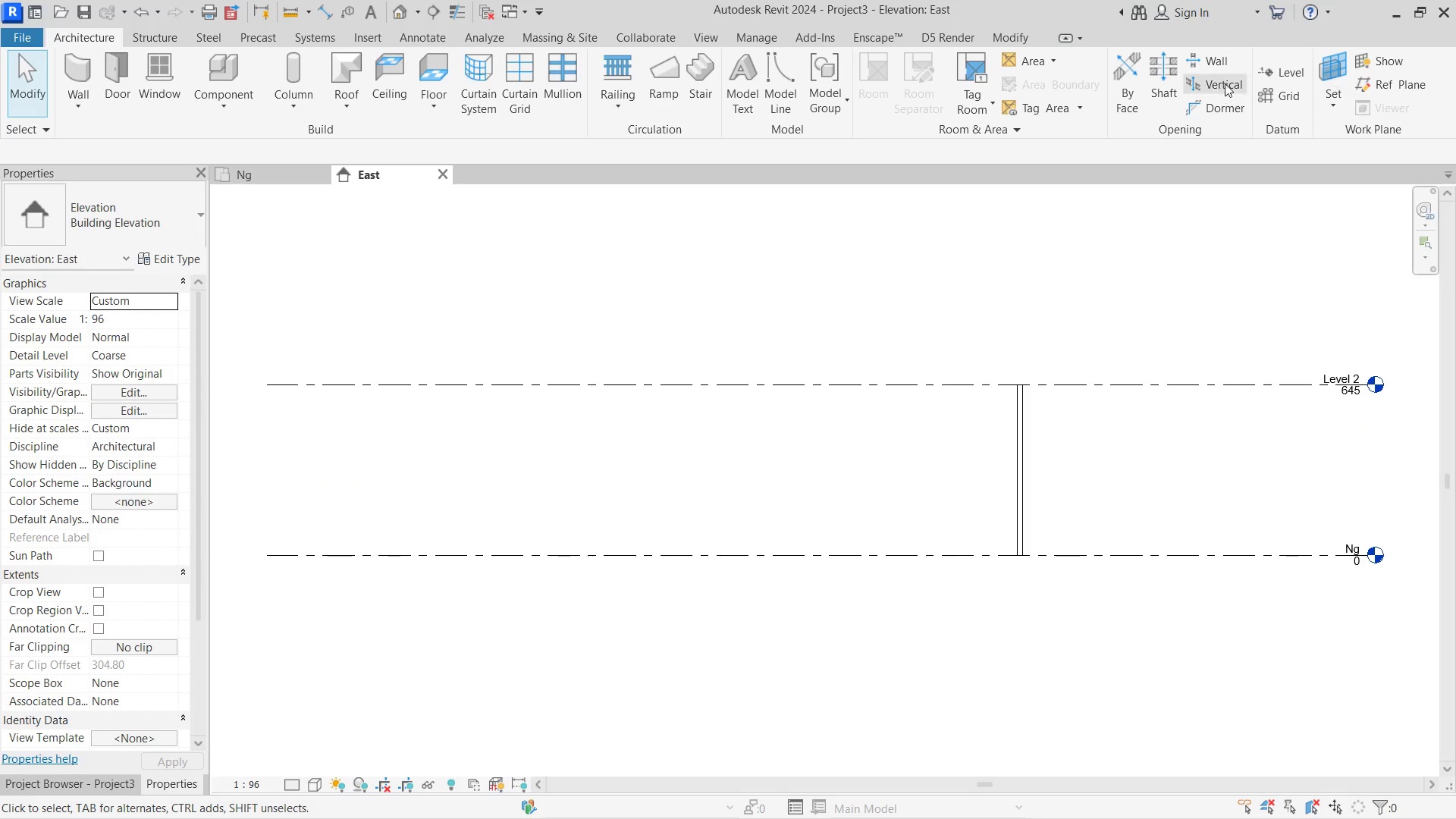 
left_click([1298, 77])
 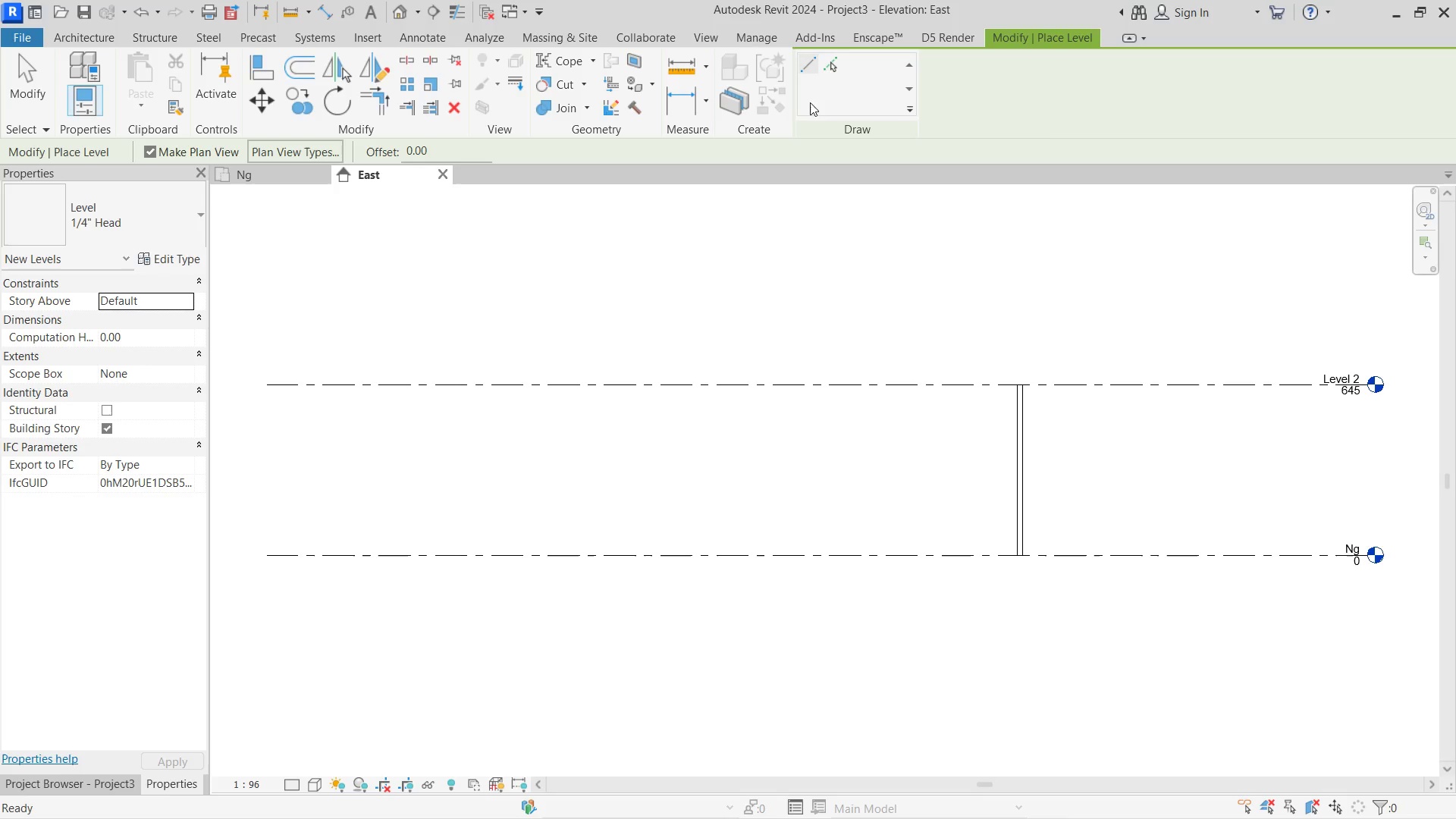 
left_click([839, 71])
 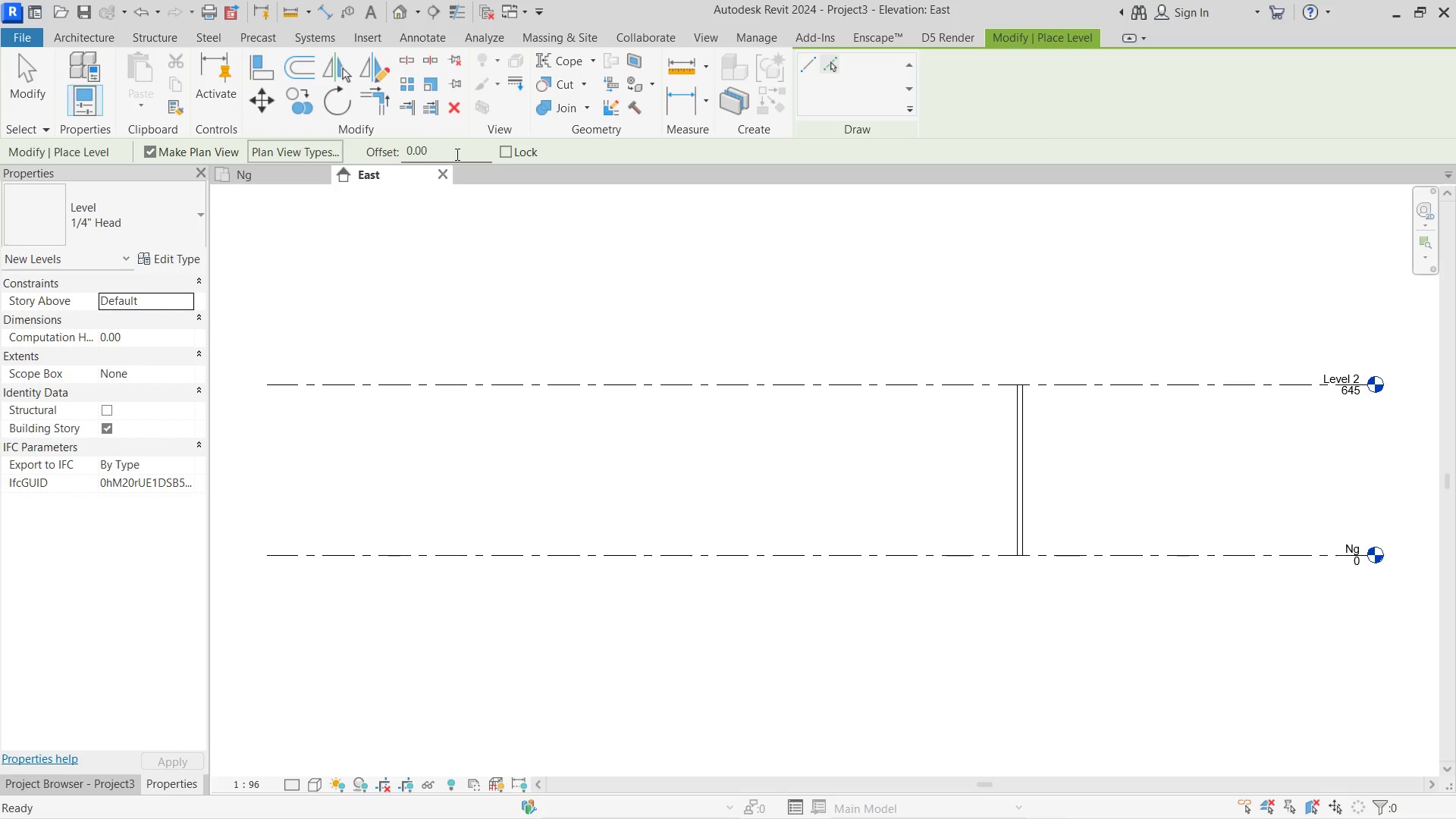 
left_click_drag(start_coordinate=[469, 149], to_coordinate=[346, 150])
 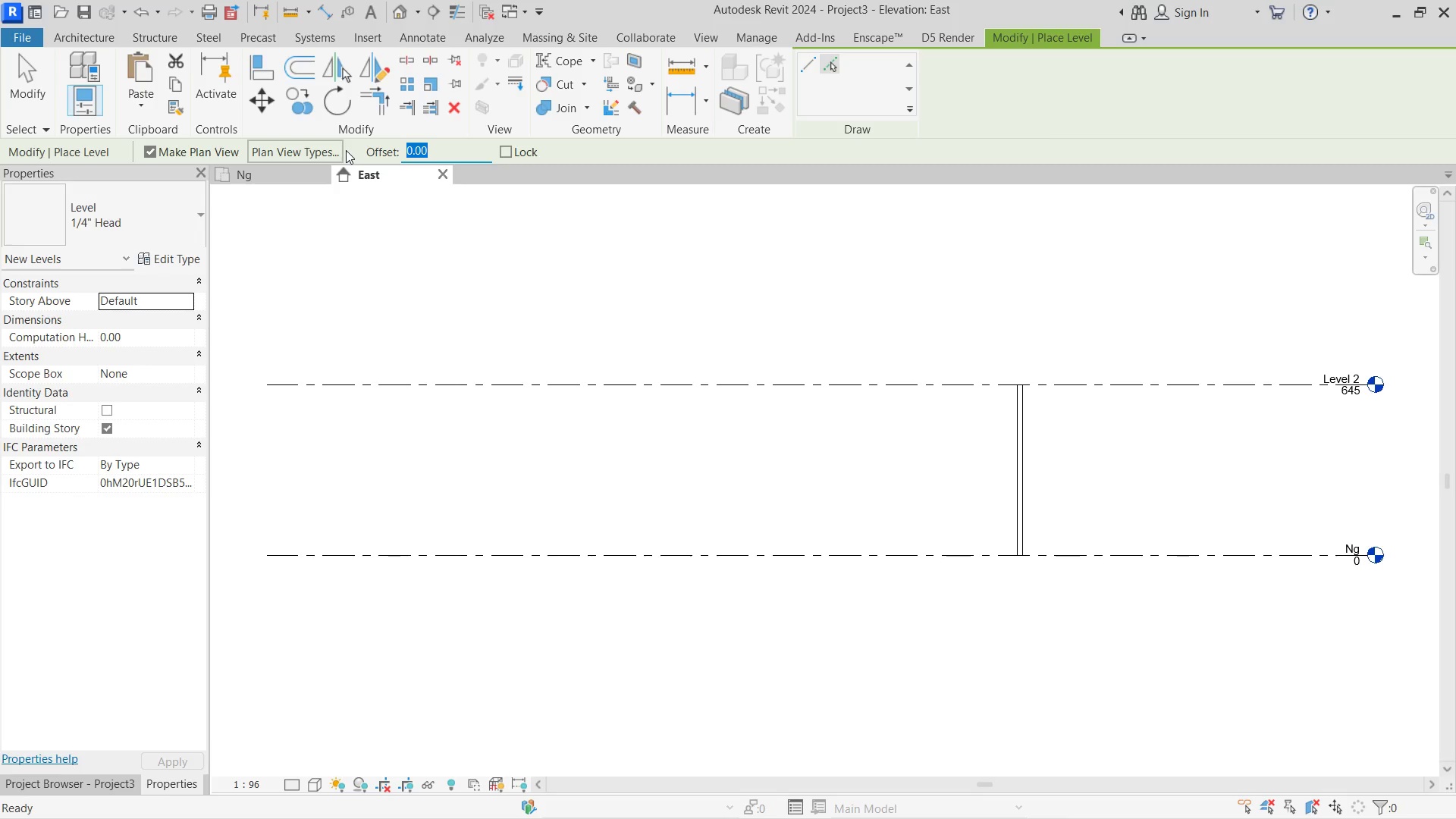 
key(Numpad4)
 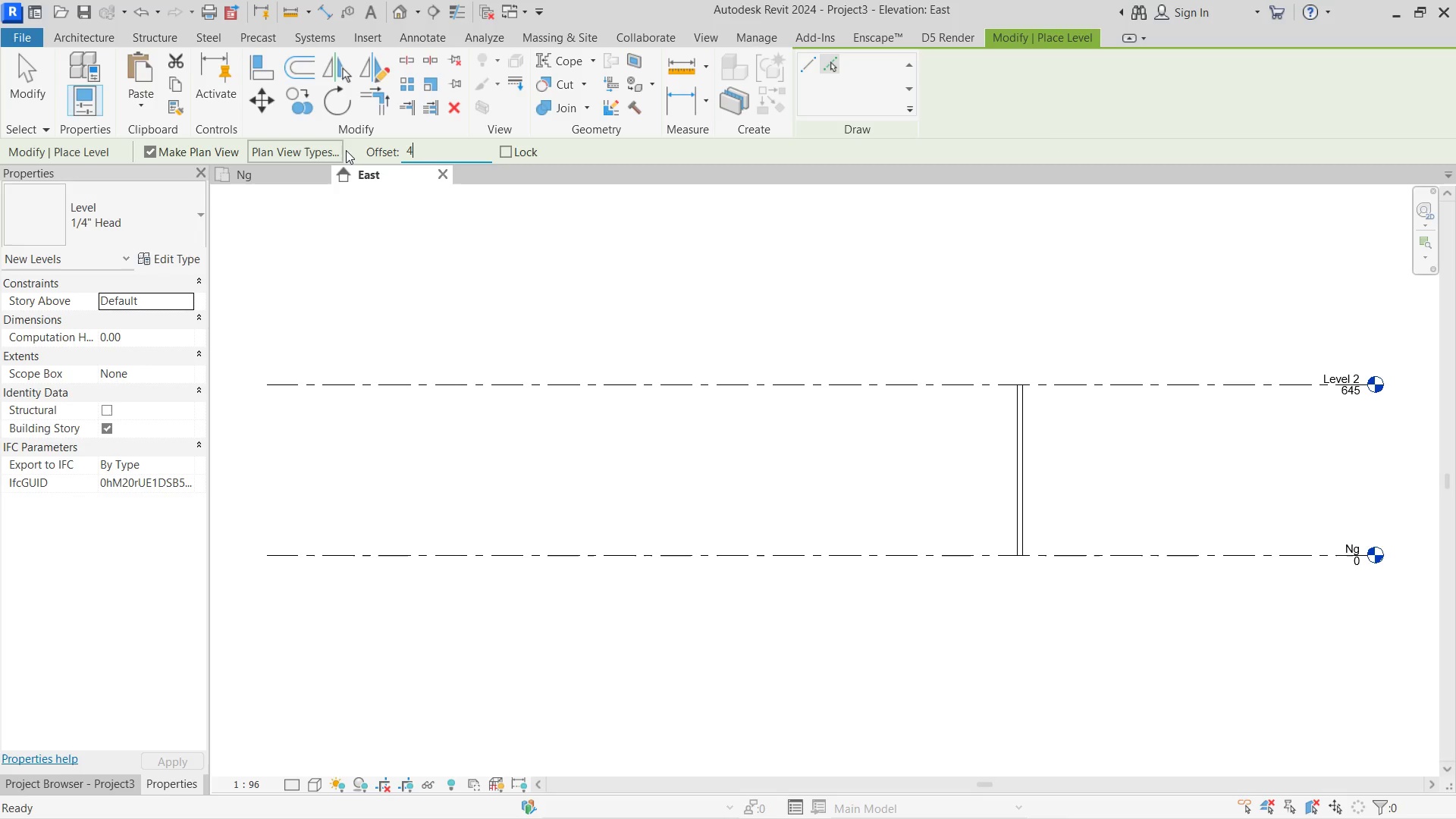 
key(Numpad5)
 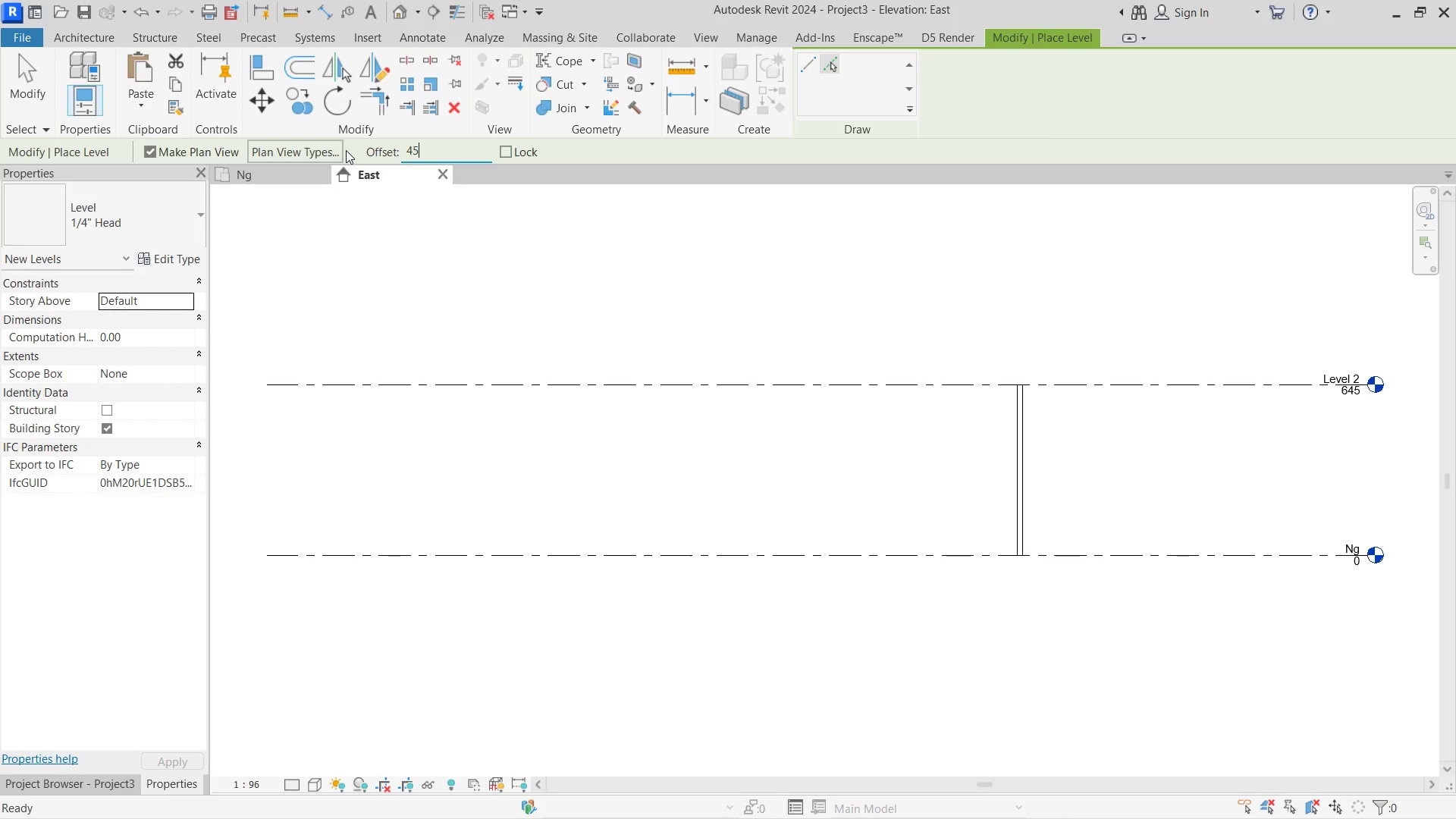 
key(NumpadEnter)
 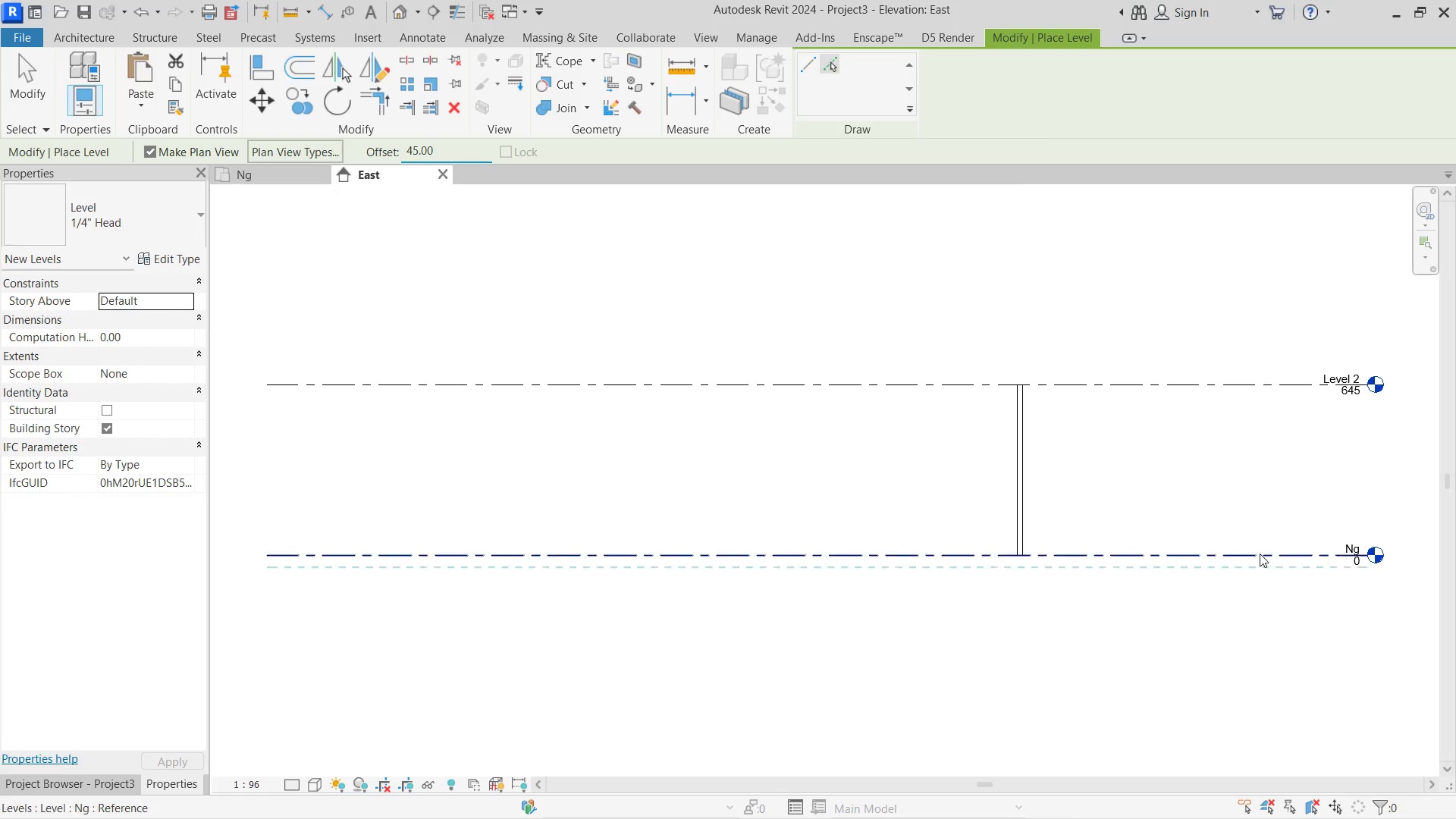 
left_click([1260, 552])
 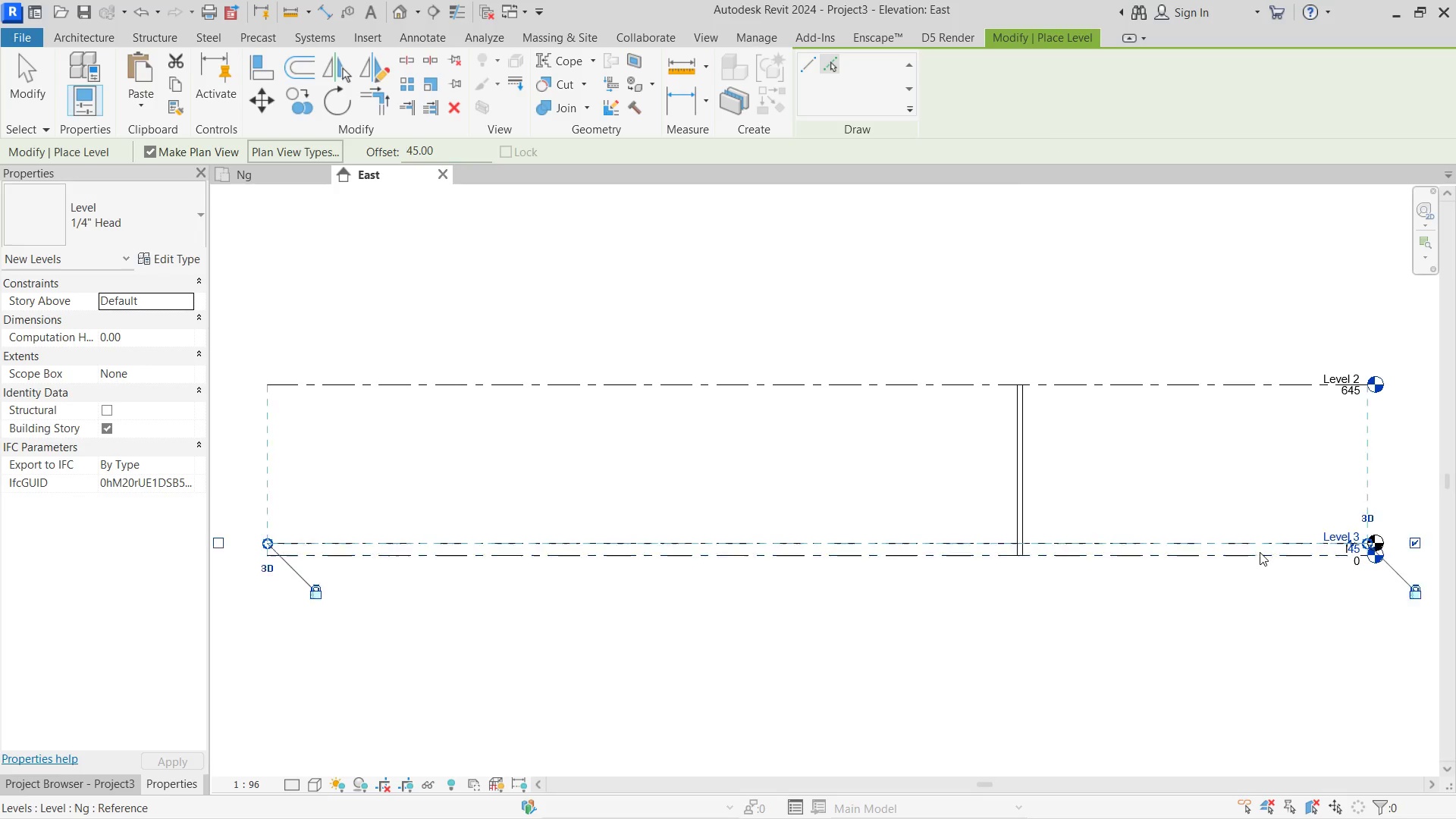 
key(Escape)
 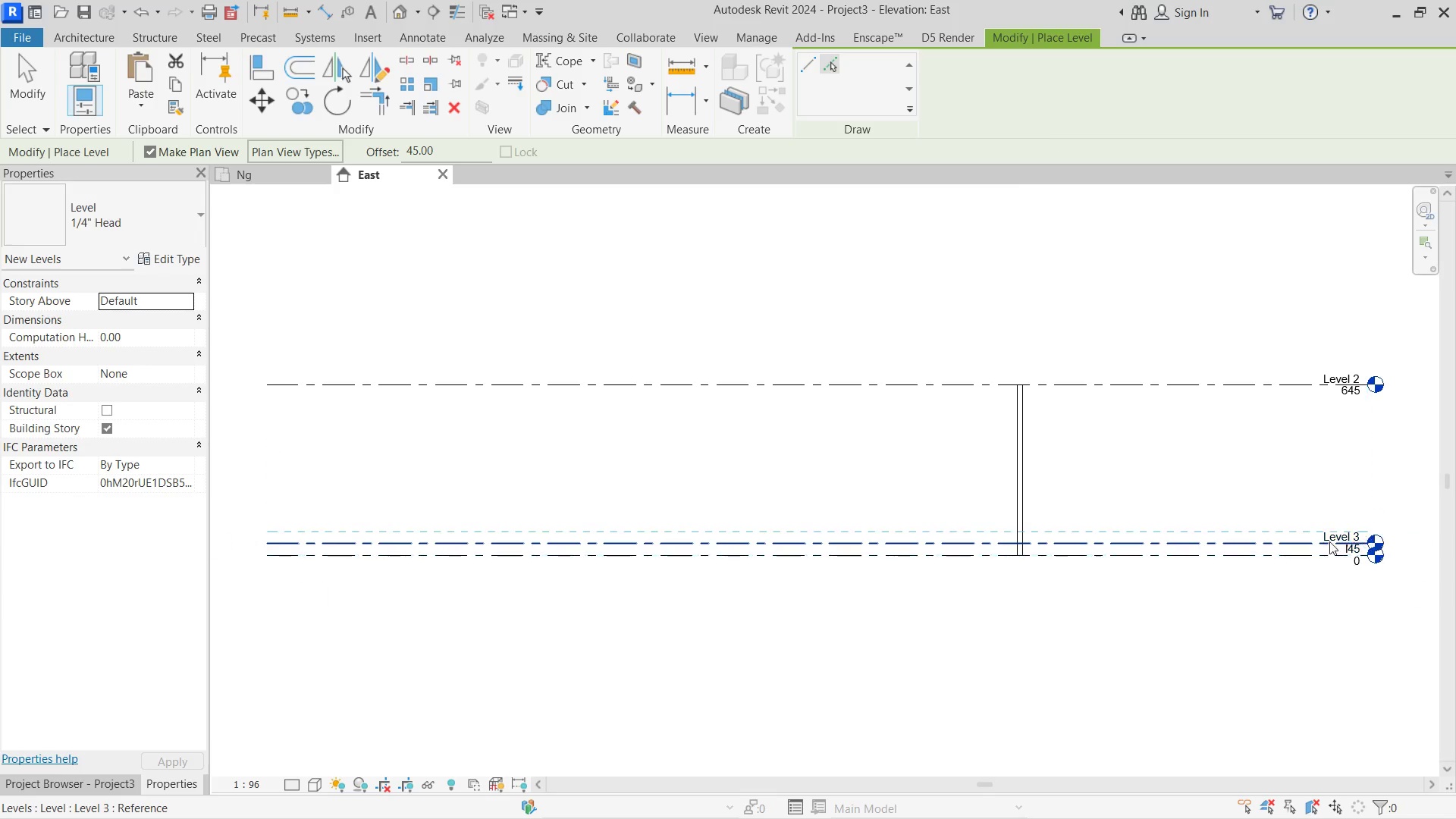 
key(Escape)
 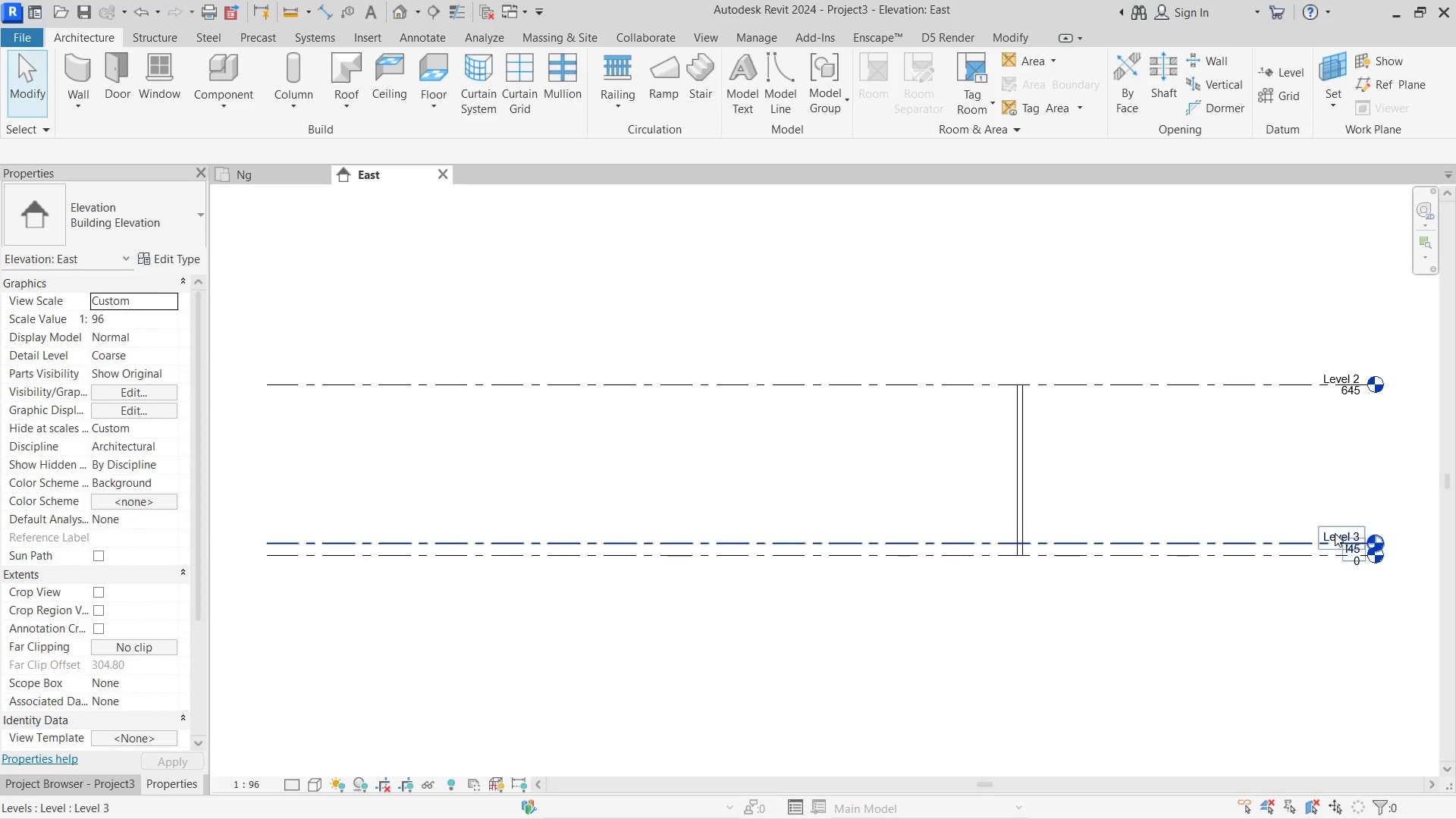 
double_click([1335, 533])
 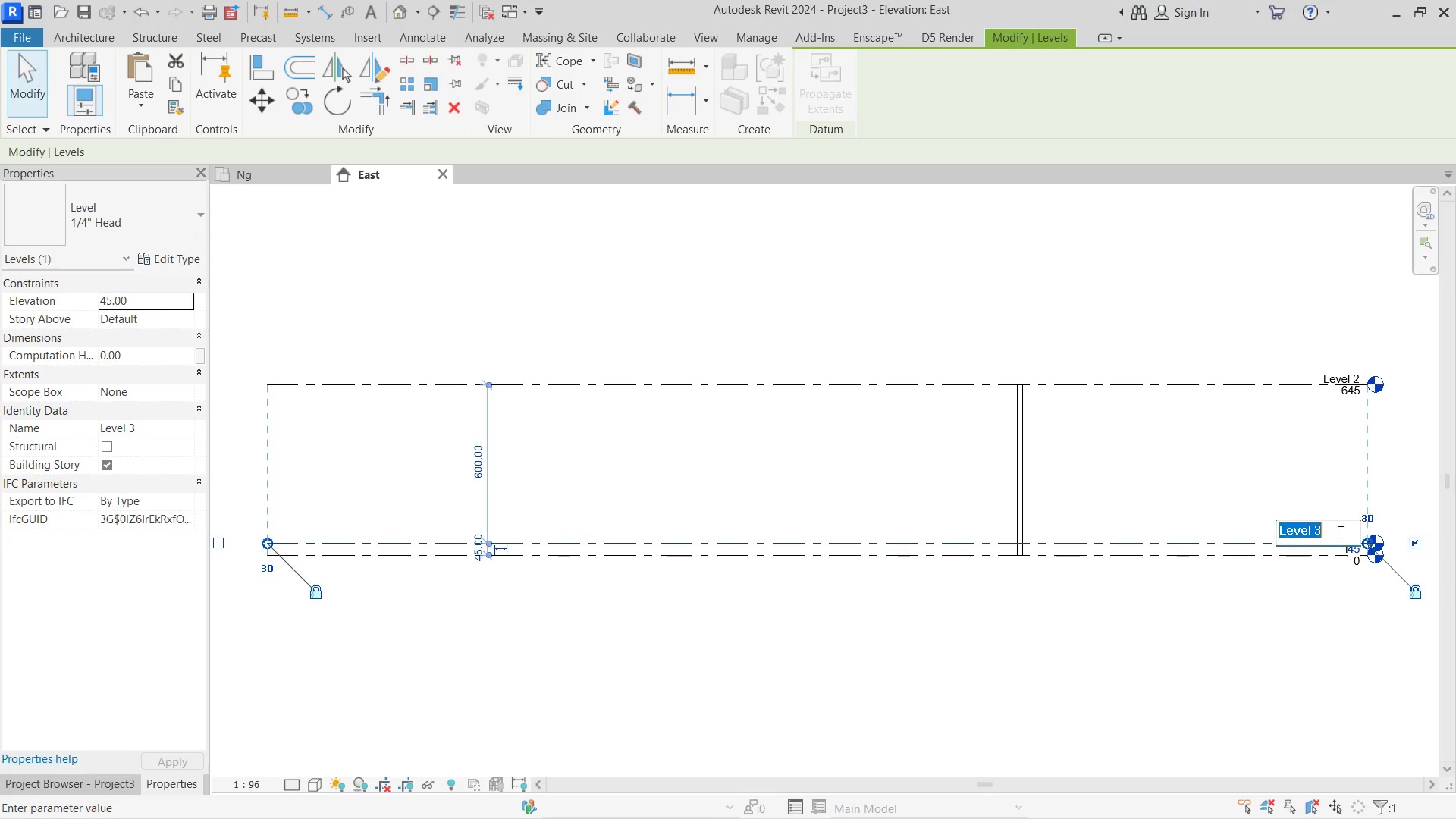 
left_click_drag(start_coordinate=[1339, 532], to_coordinate=[1209, 531])
 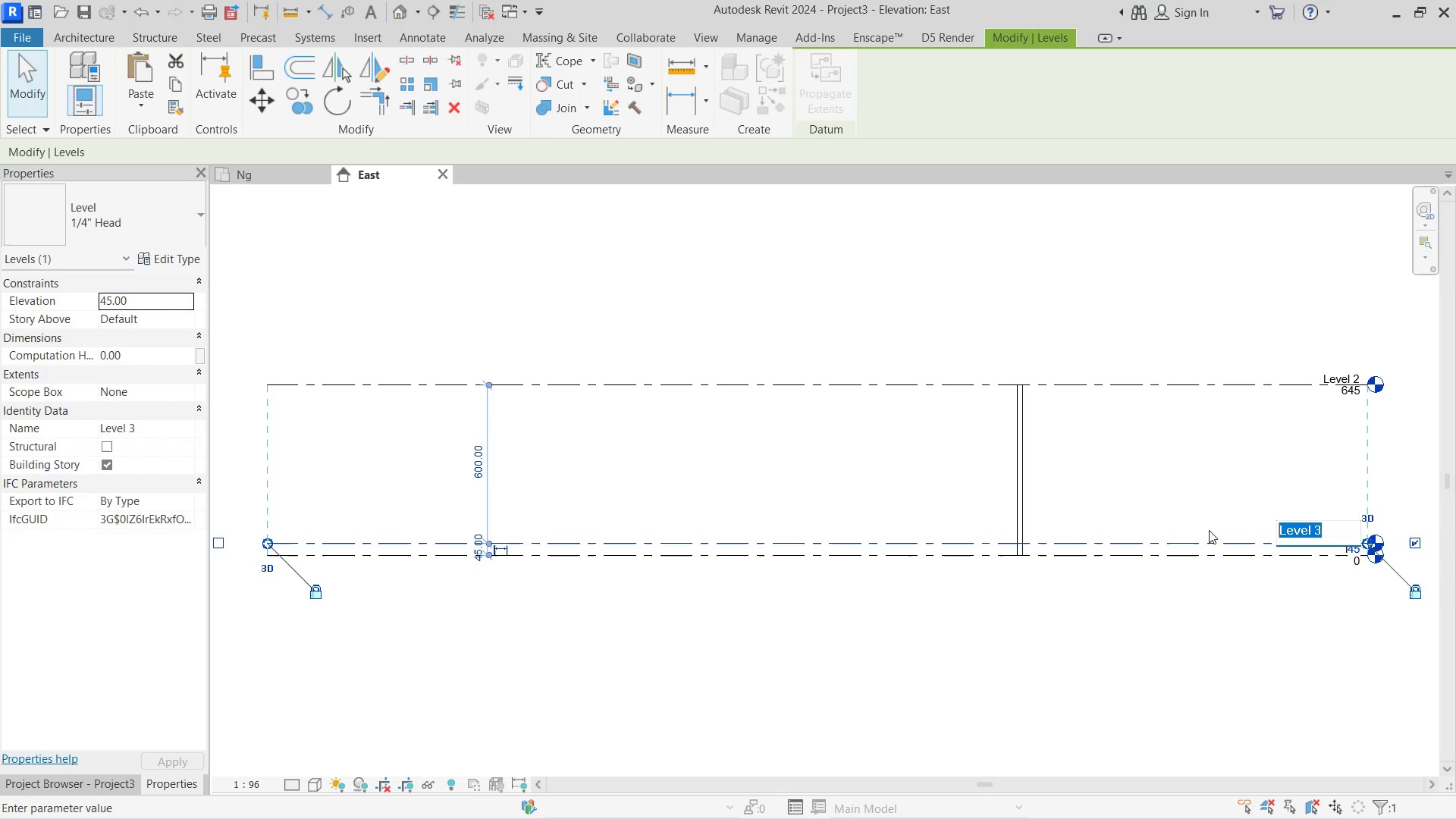 
type(Ground)
 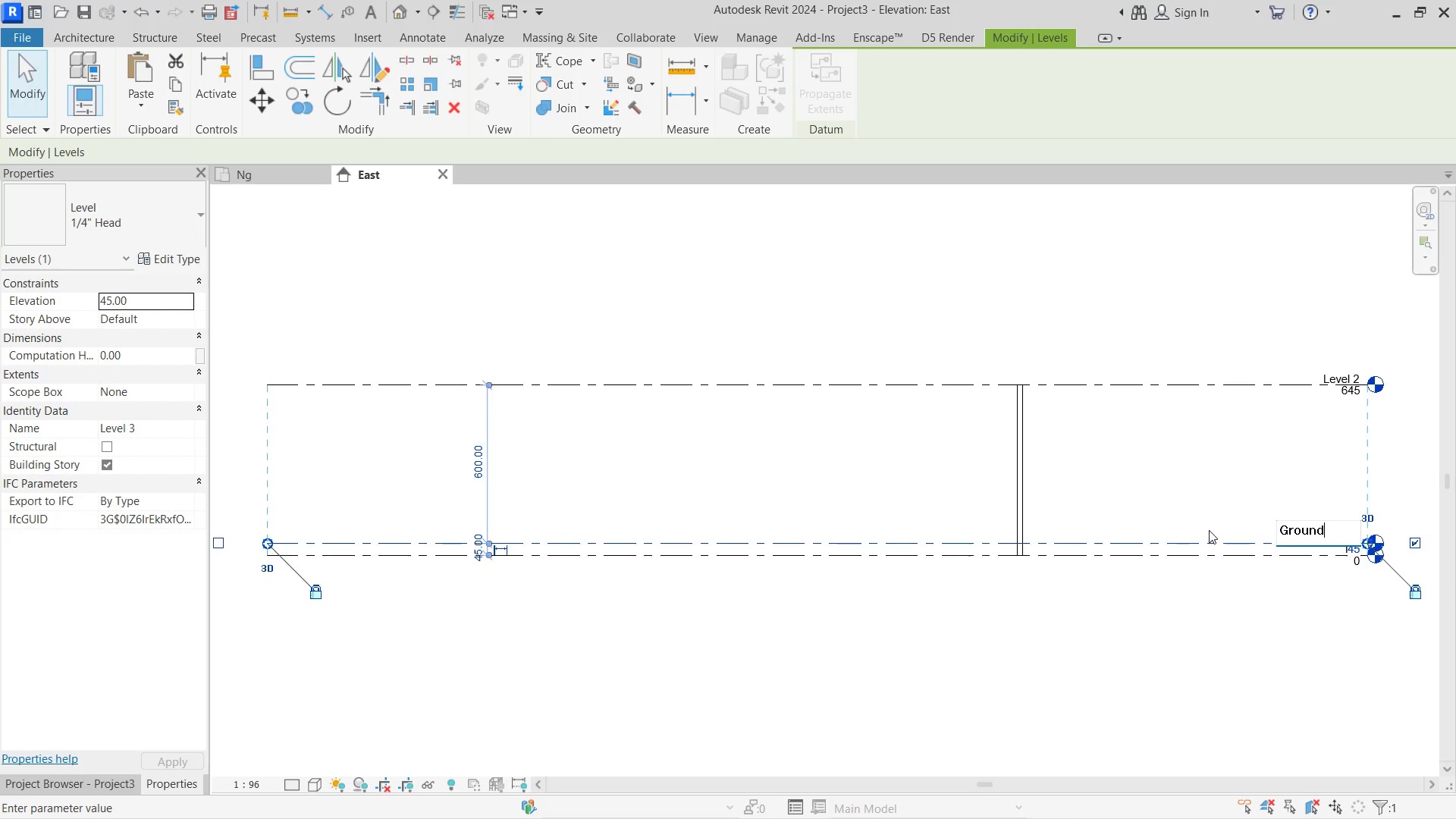 
key(Enter)
 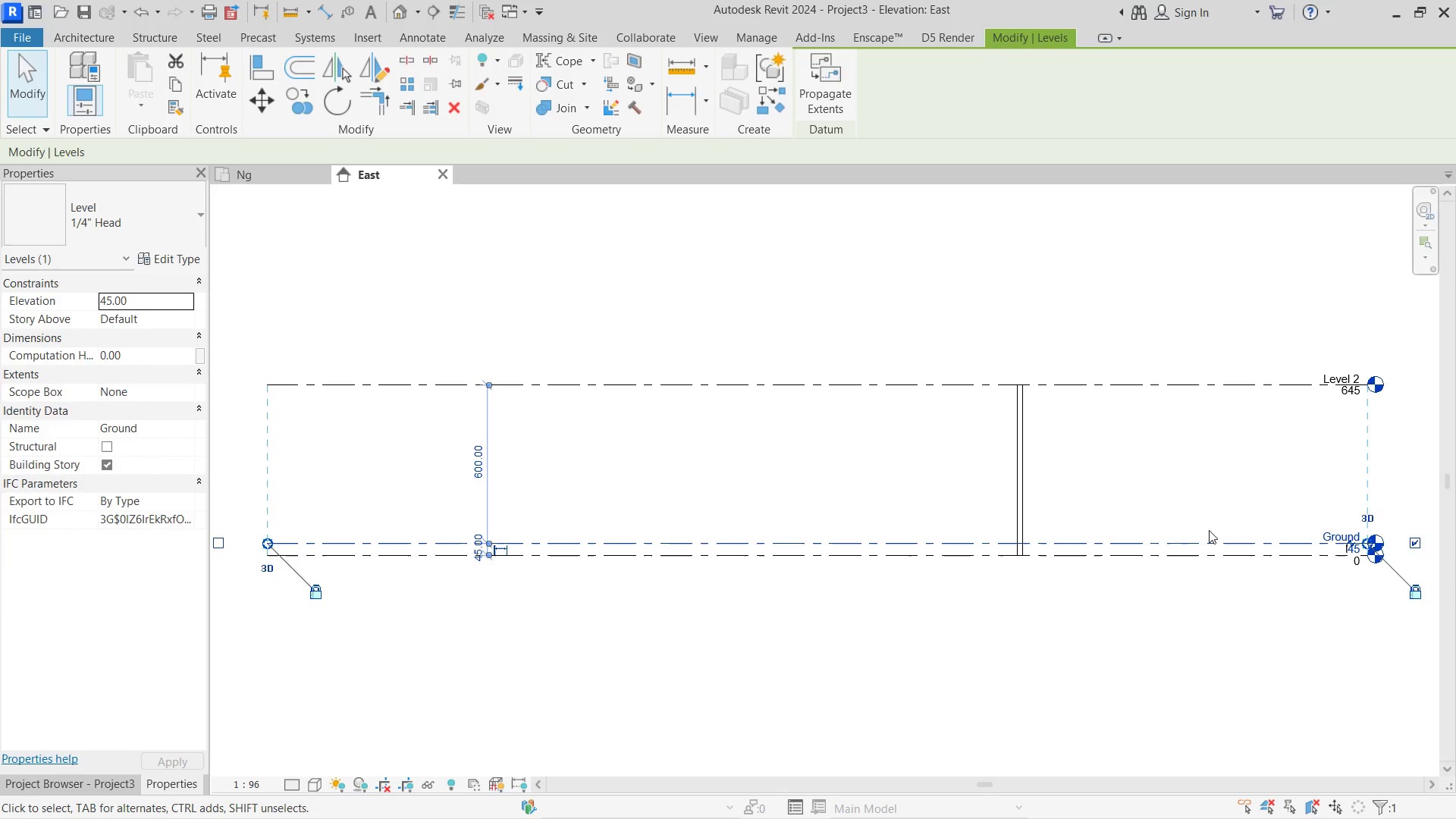 
key(Escape)
 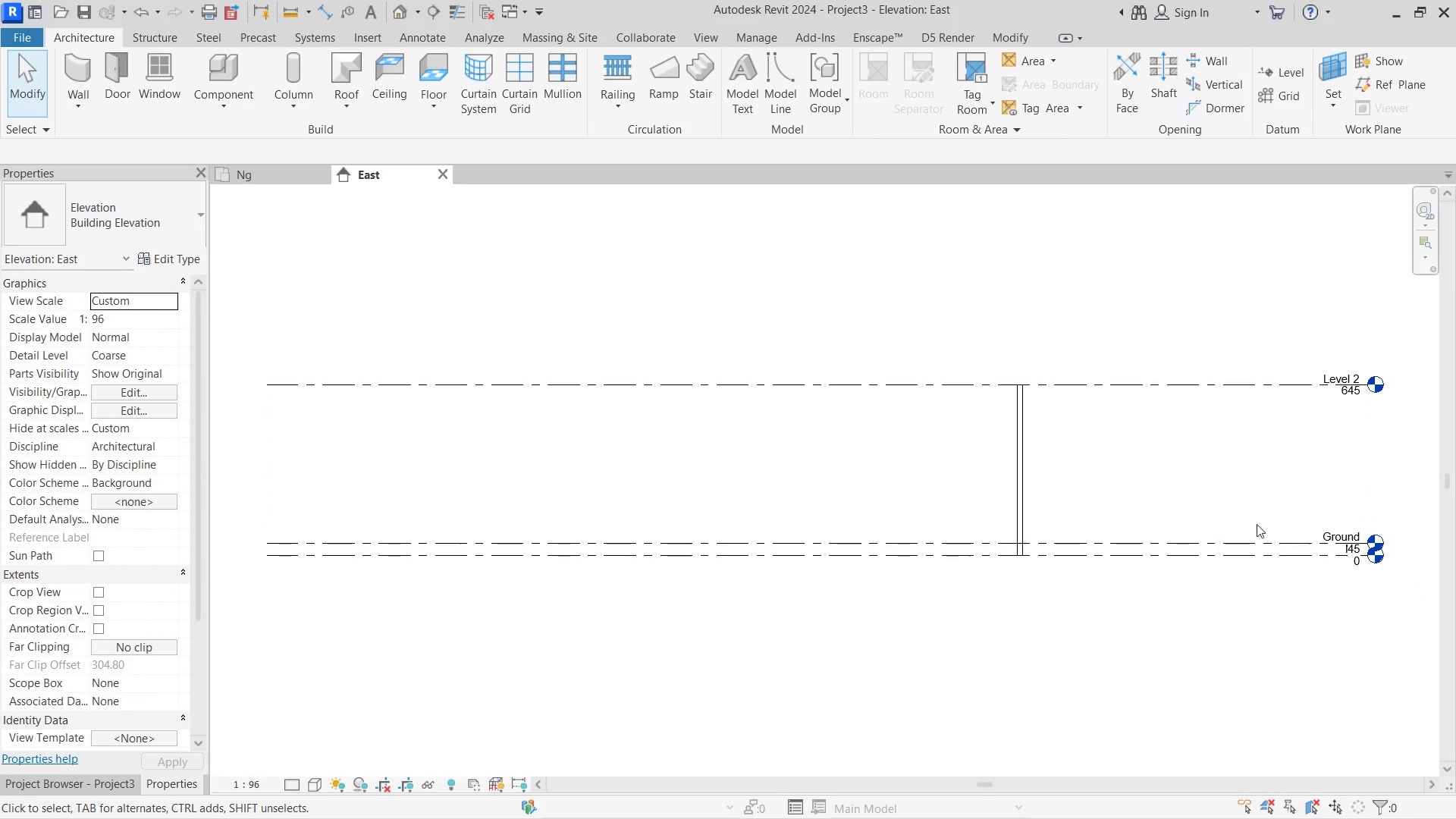 
key(Backquote)
 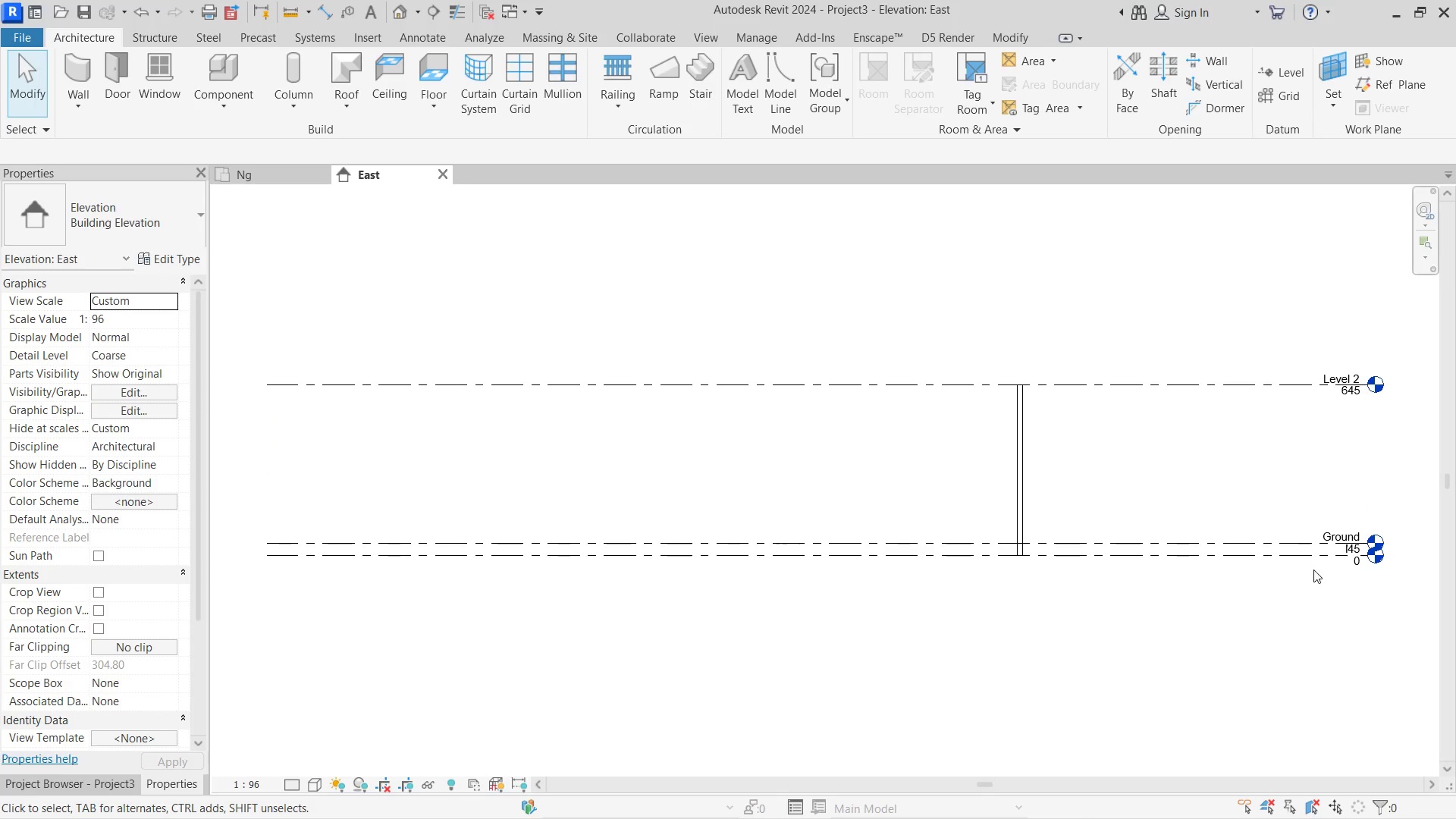 
key(Escape)
 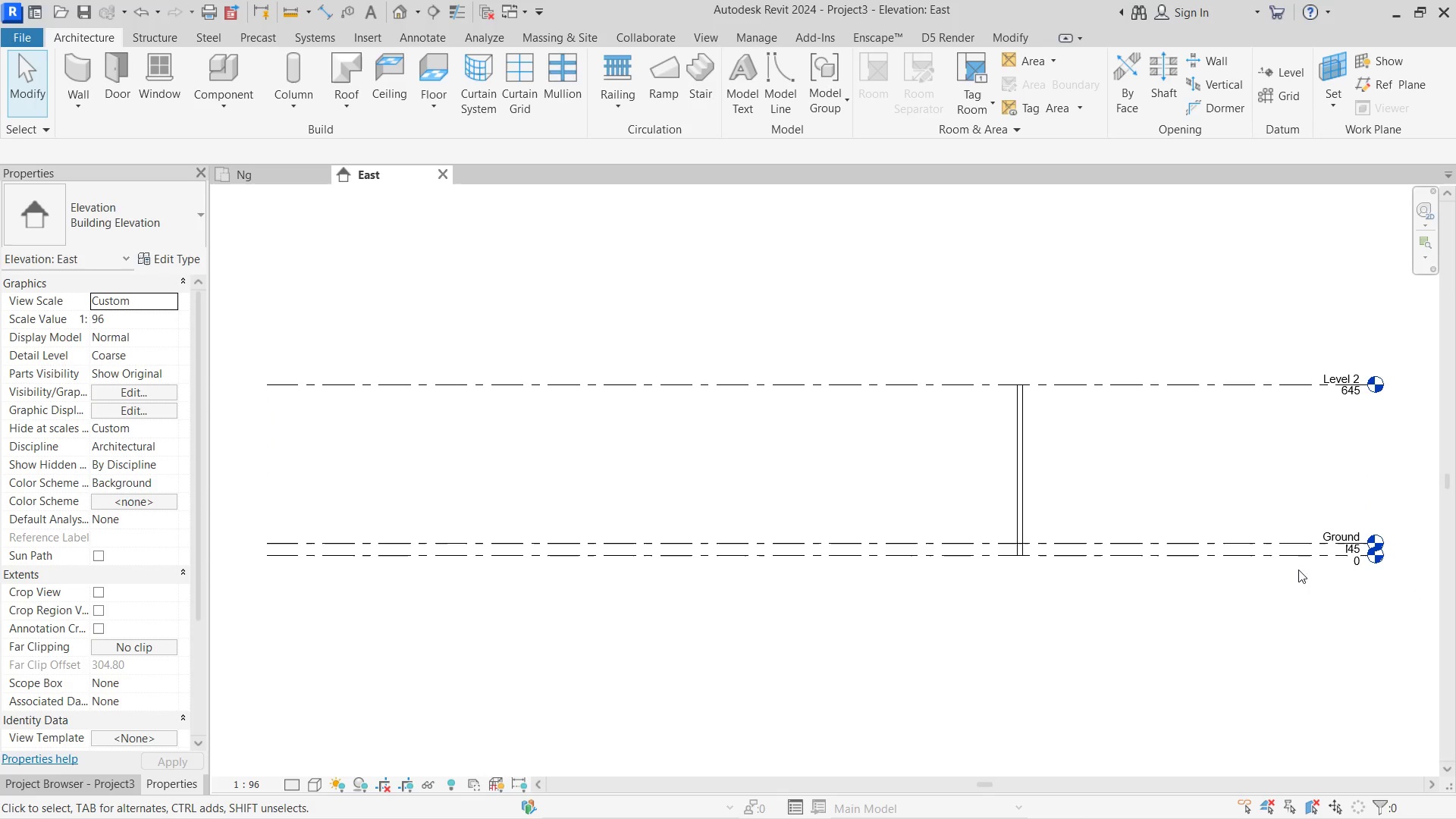 
key(Escape)
 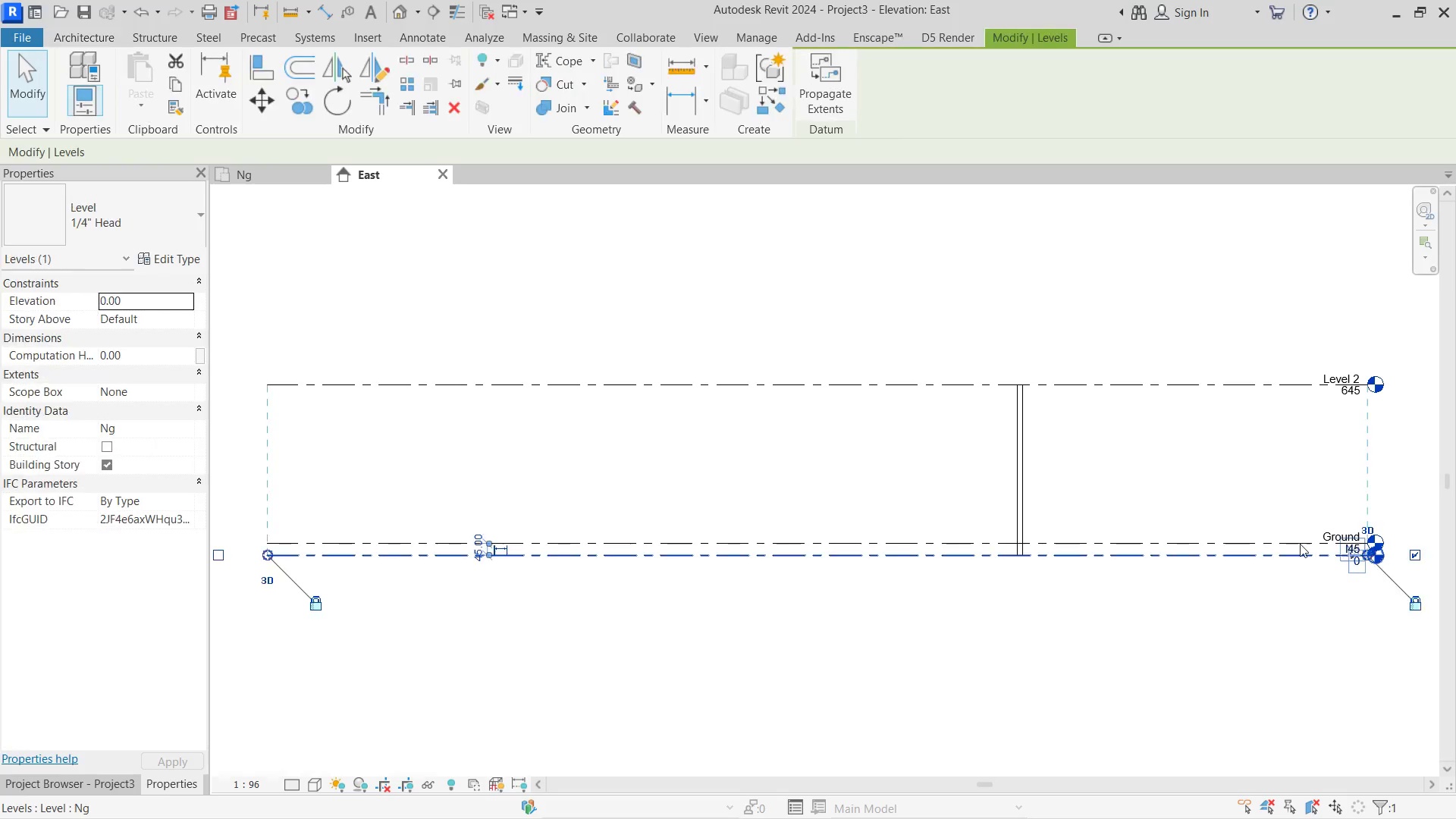 
double_click([1300, 542])
 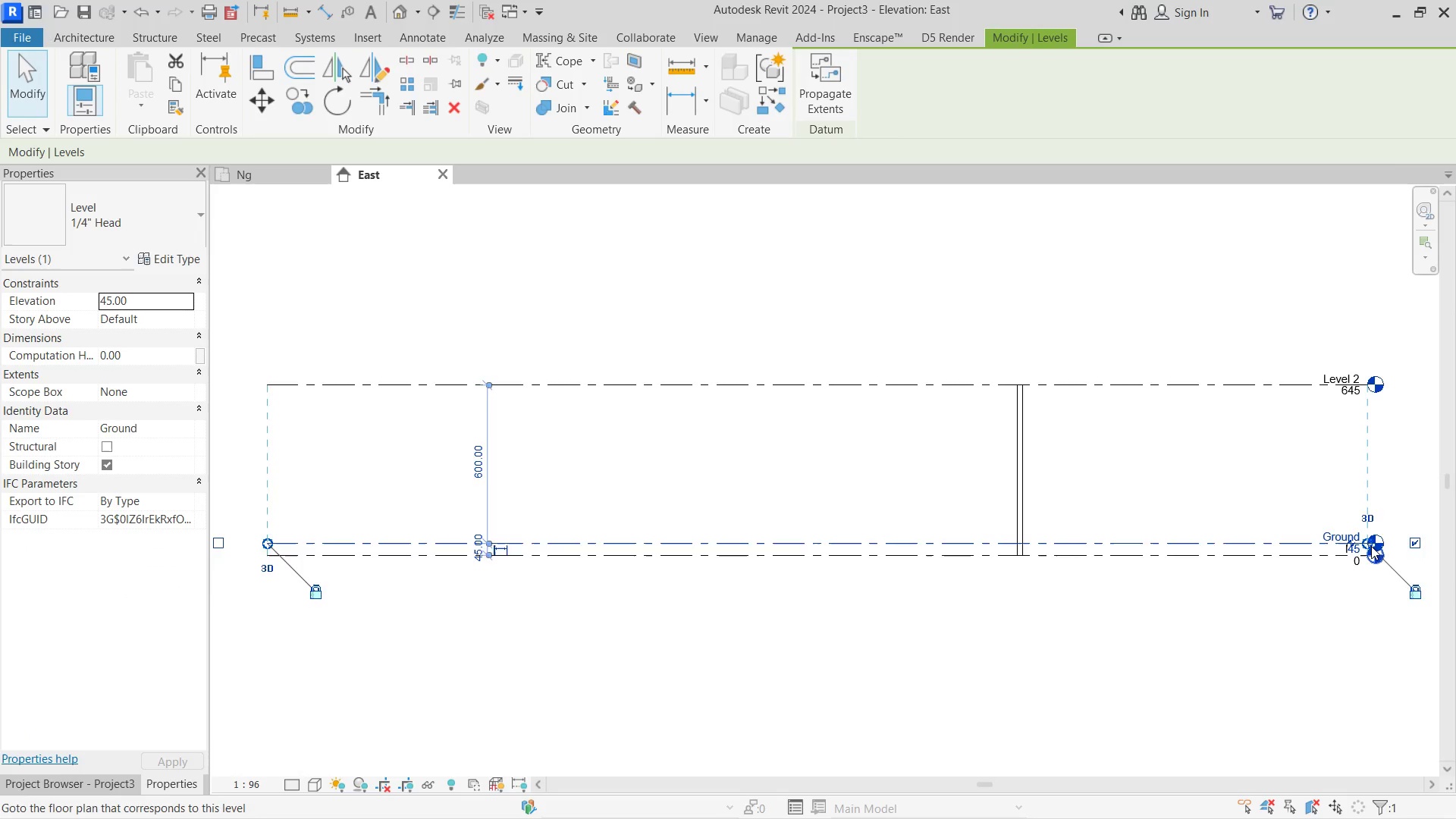 
scroll: coordinate [1358, 544], scroll_direction: up, amount: 9.0
 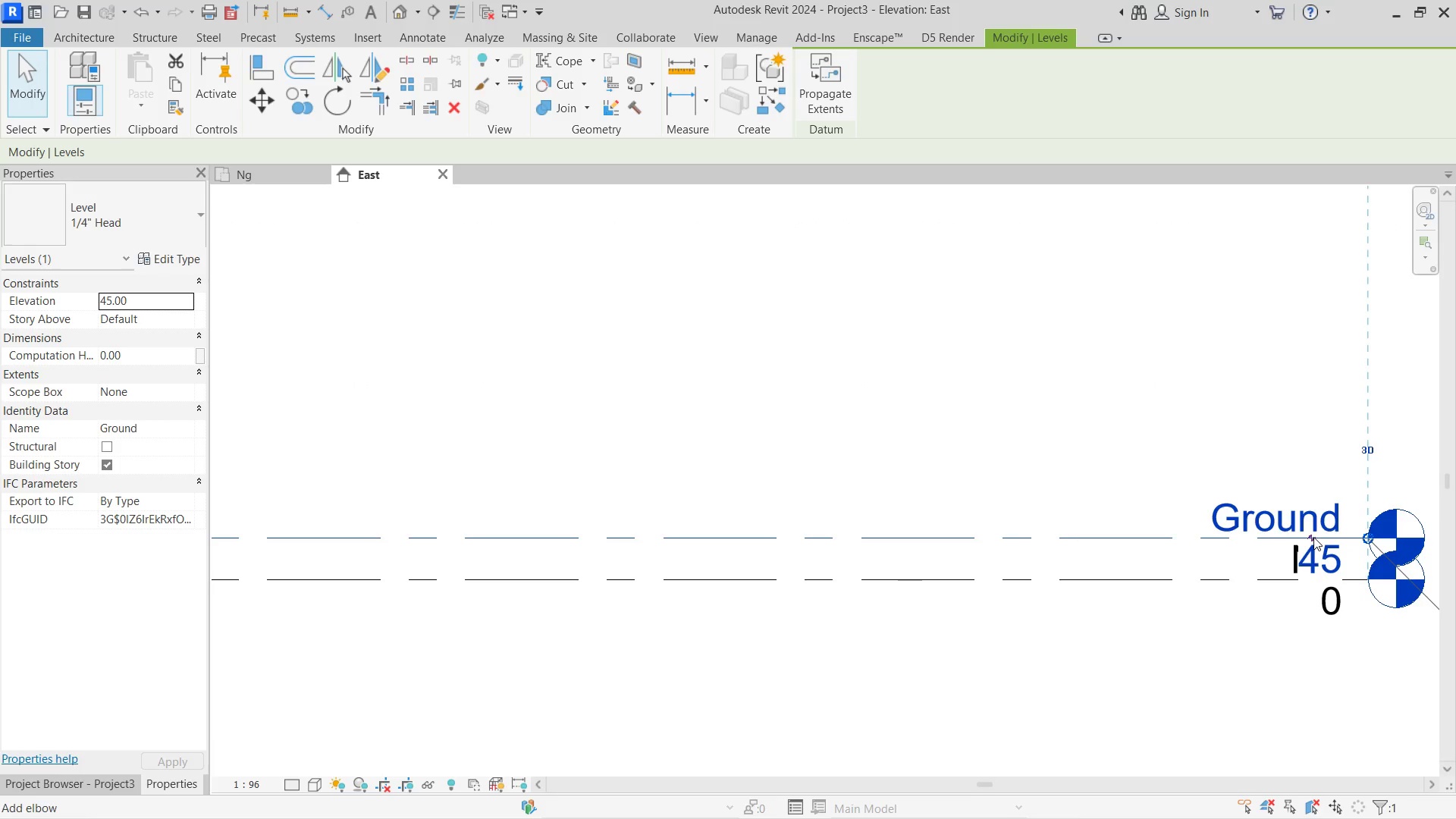 
double_click([1313, 537])
 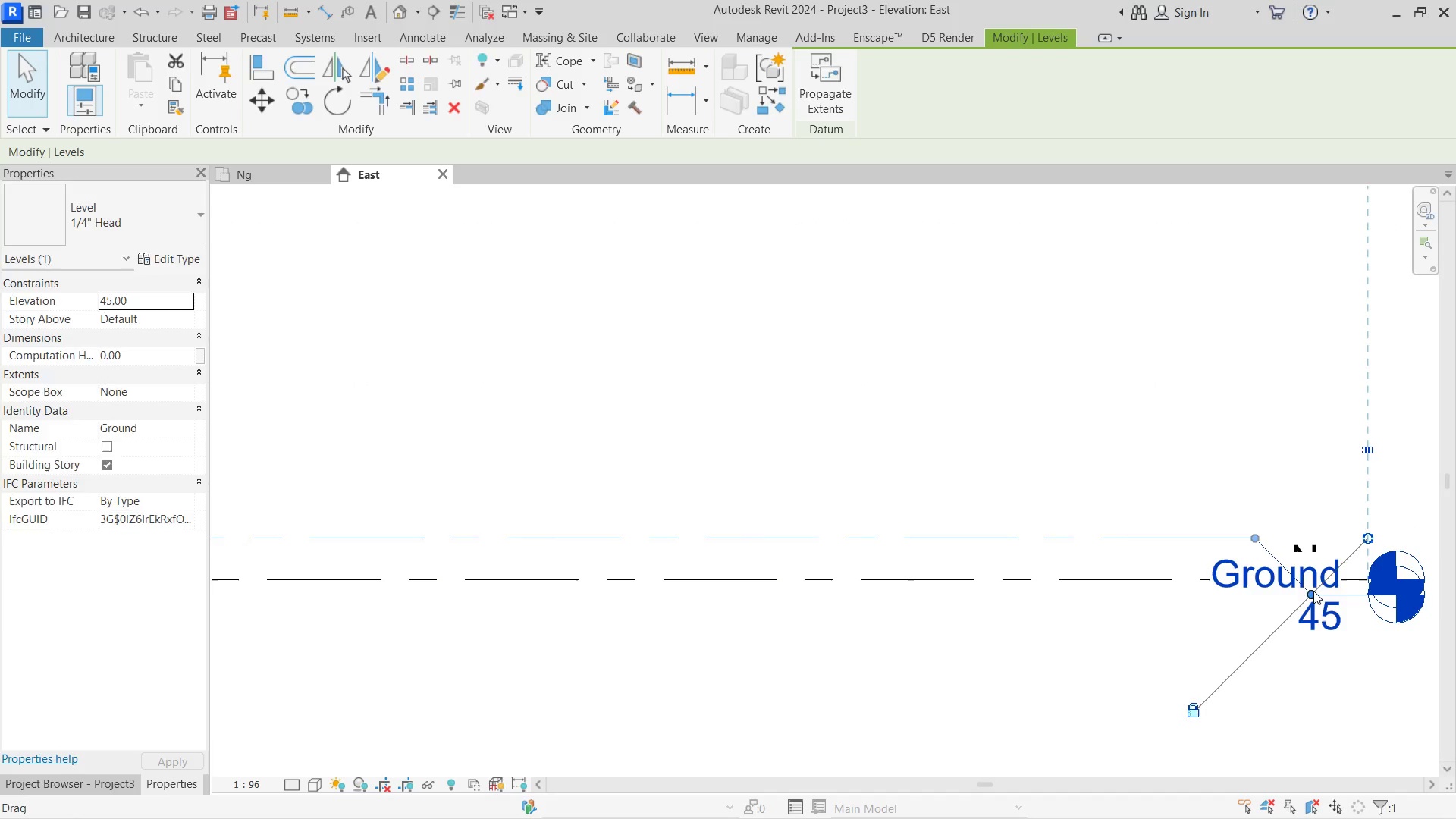 
left_click_drag(start_coordinate=[1313, 591], to_coordinate=[1317, 472])
 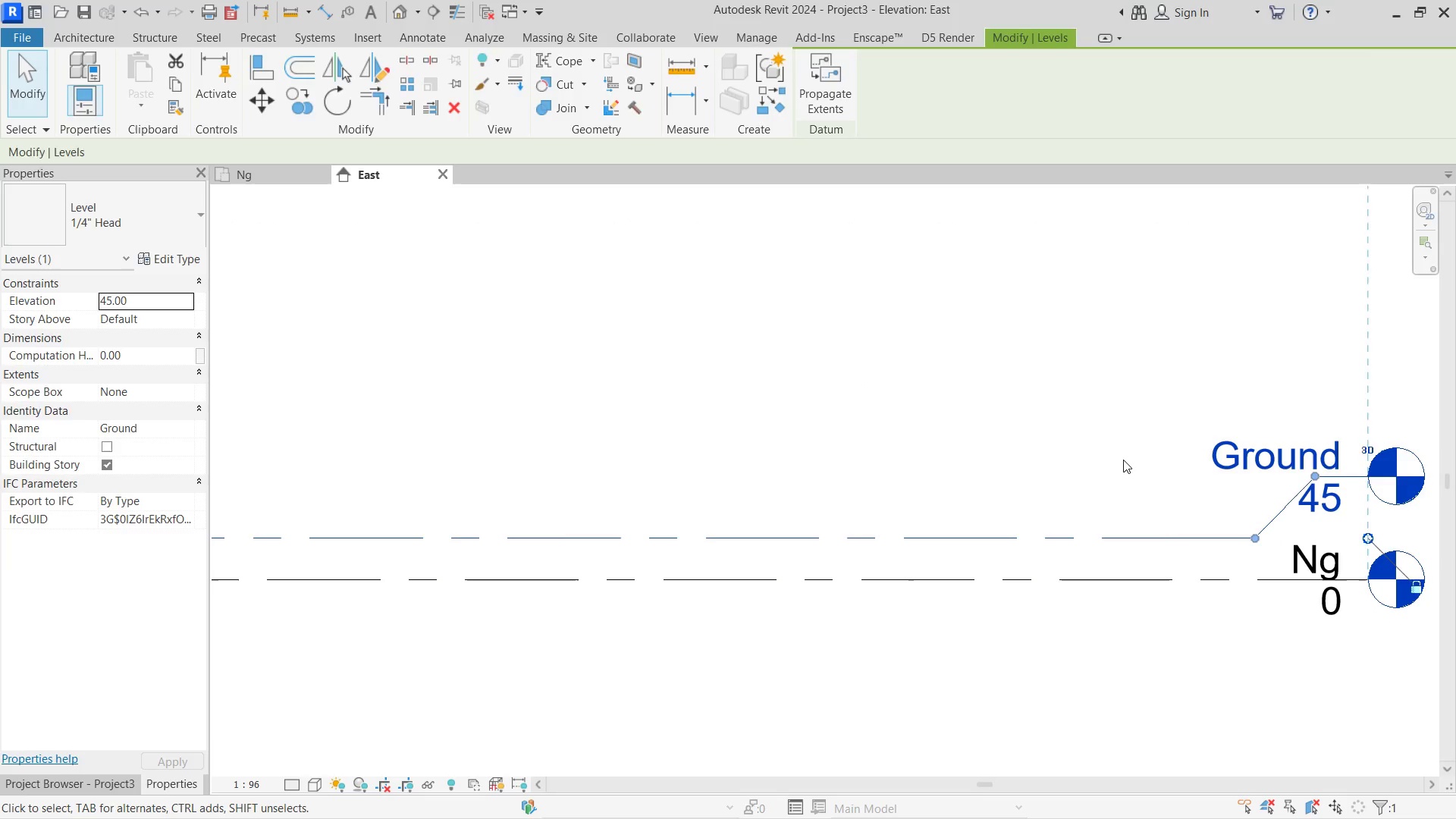 
left_click([1123, 460])
 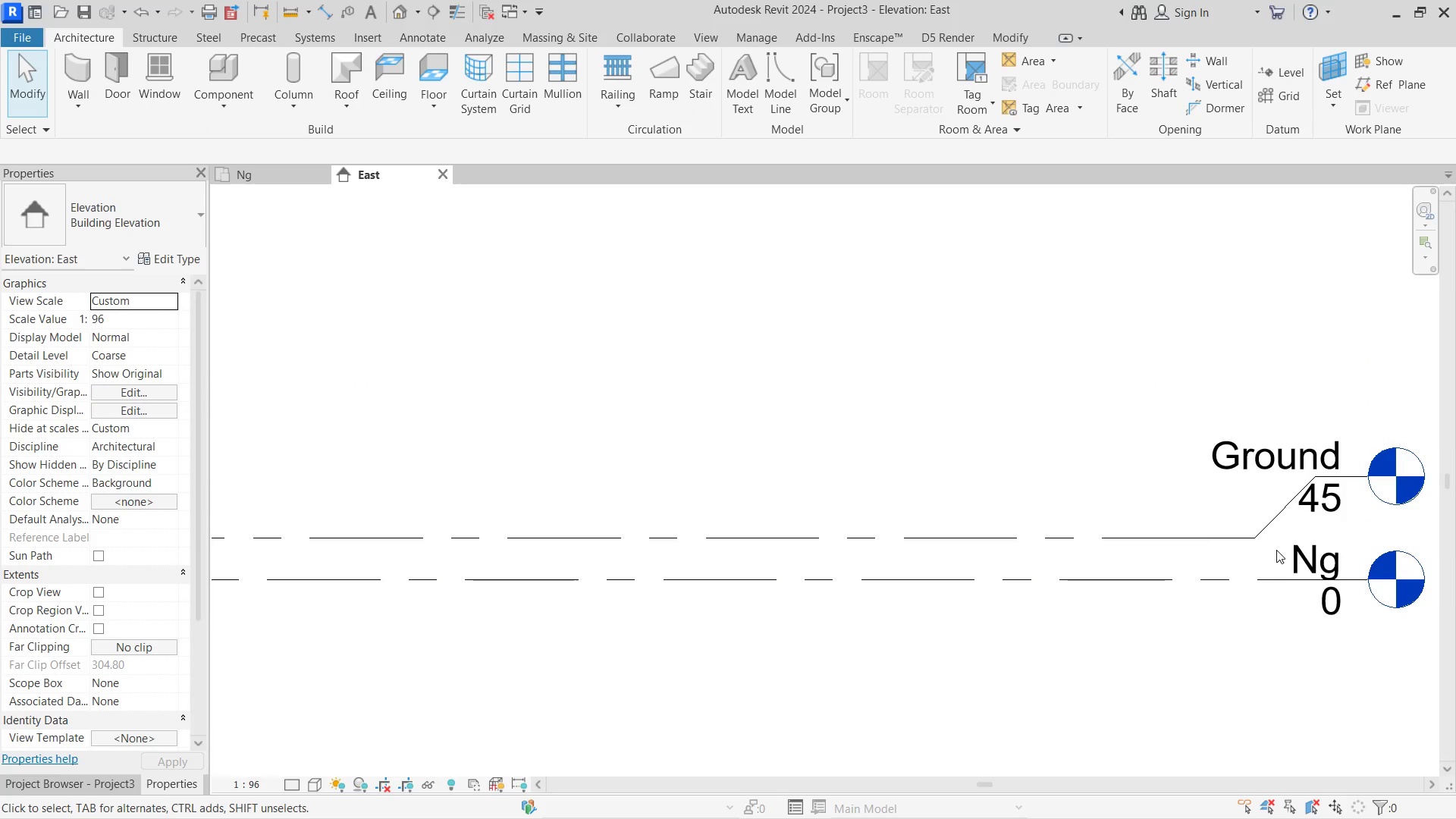 
key(Control+Z)
 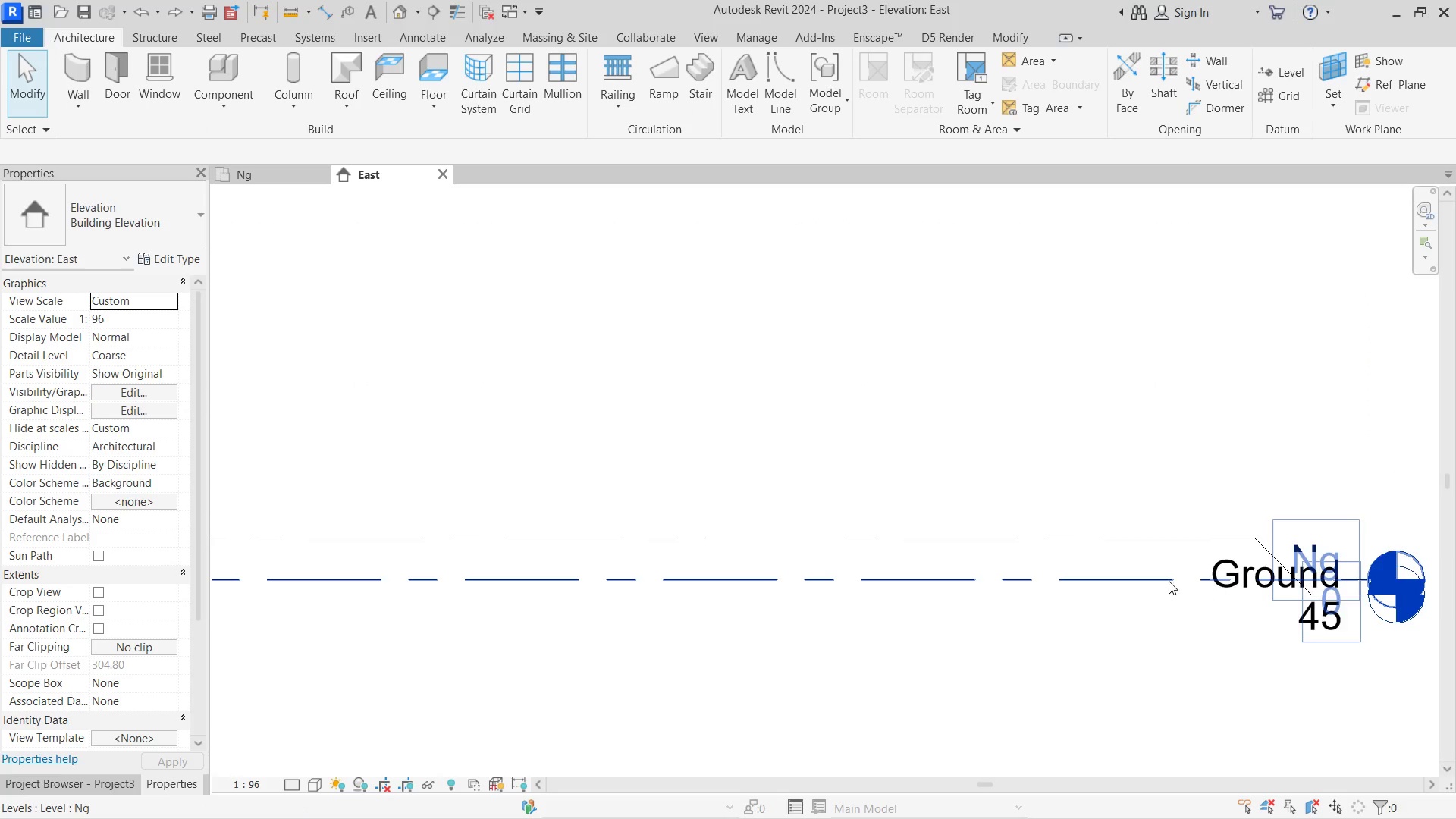 
left_click([1162, 581])
 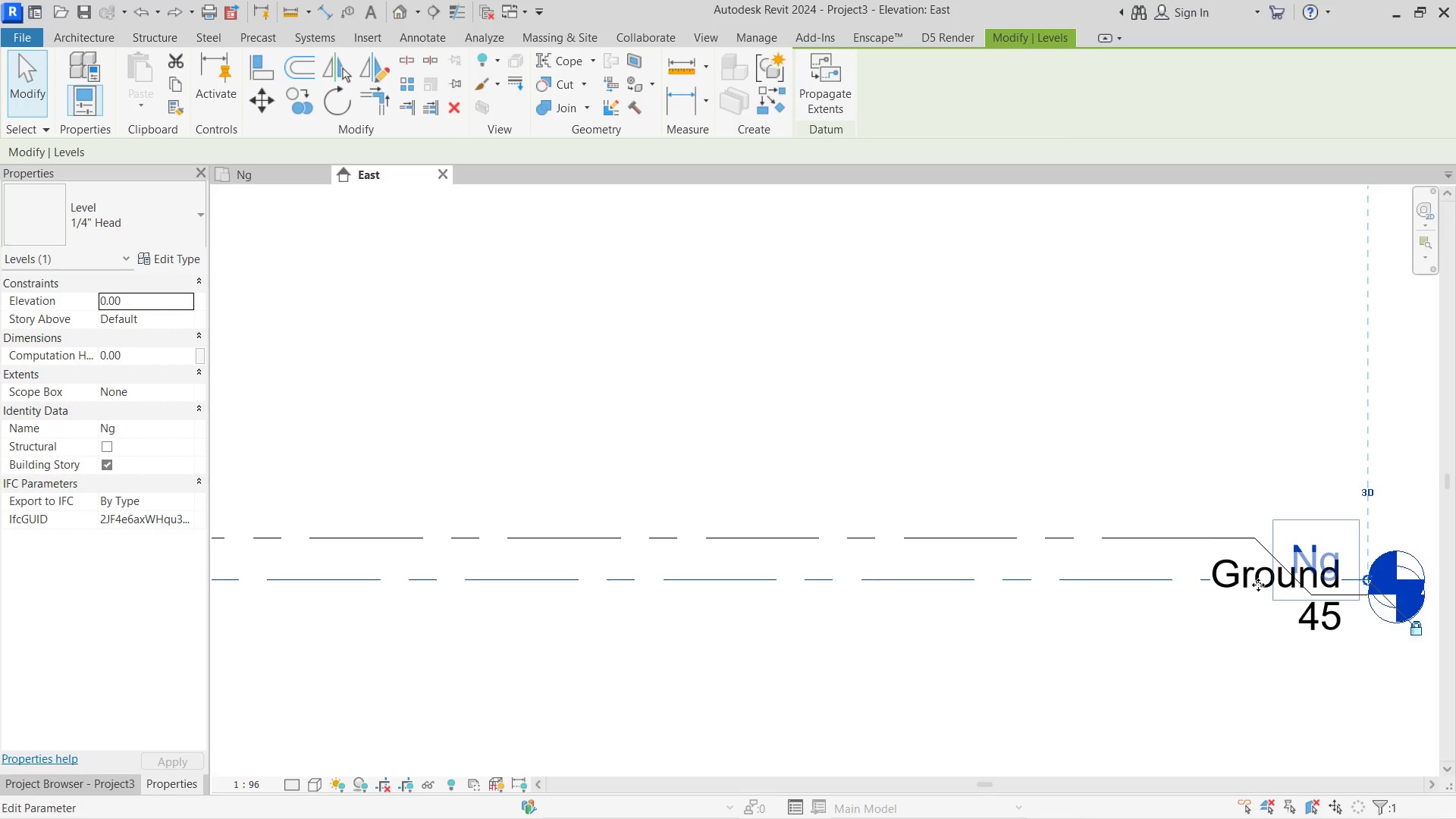 
left_click([1112, 581])
 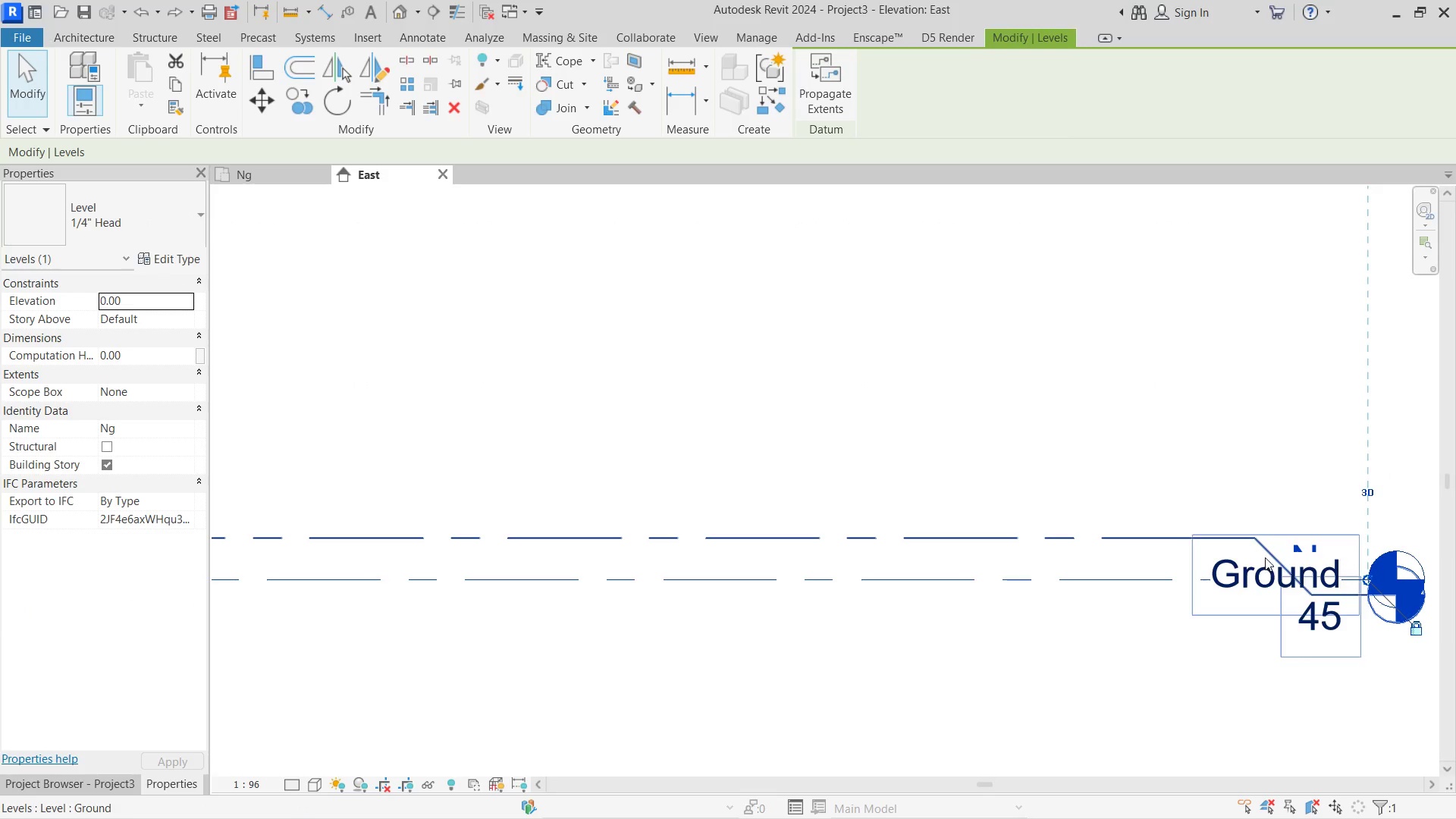 
left_click([1251, 542])
 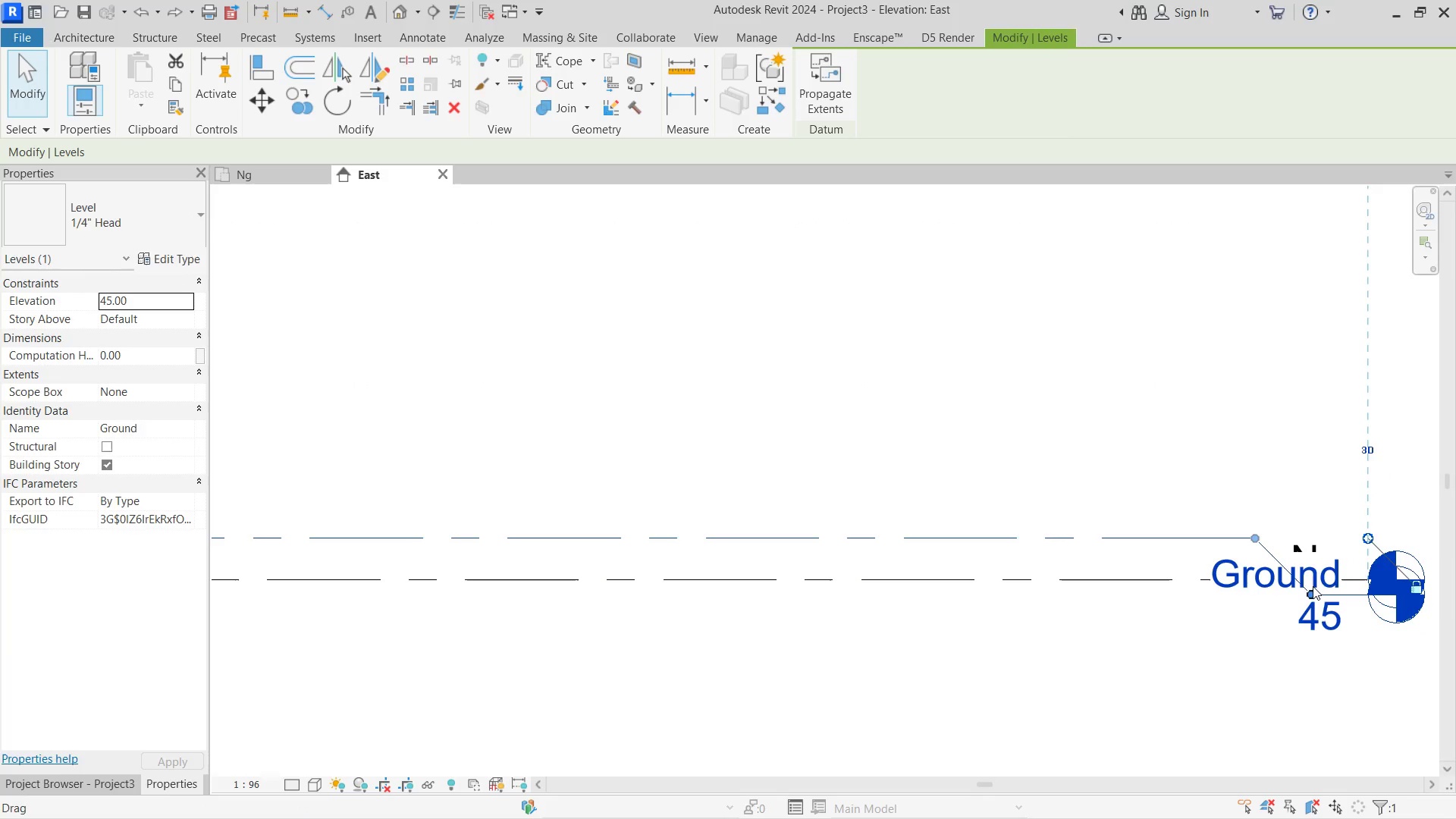 
left_click_drag(start_coordinate=[1313, 588], to_coordinate=[1311, 466])
 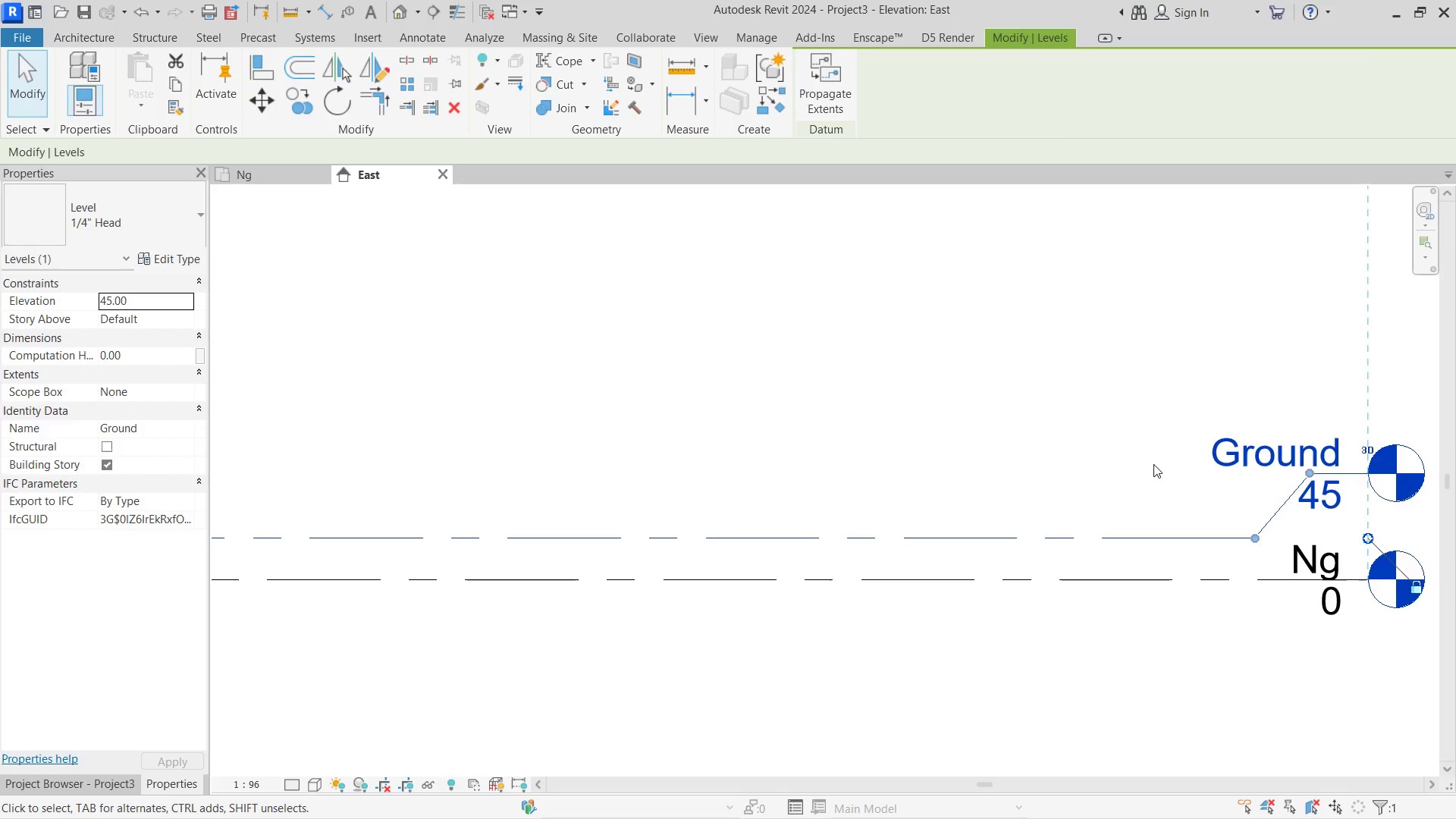 
left_click([1153, 464])
 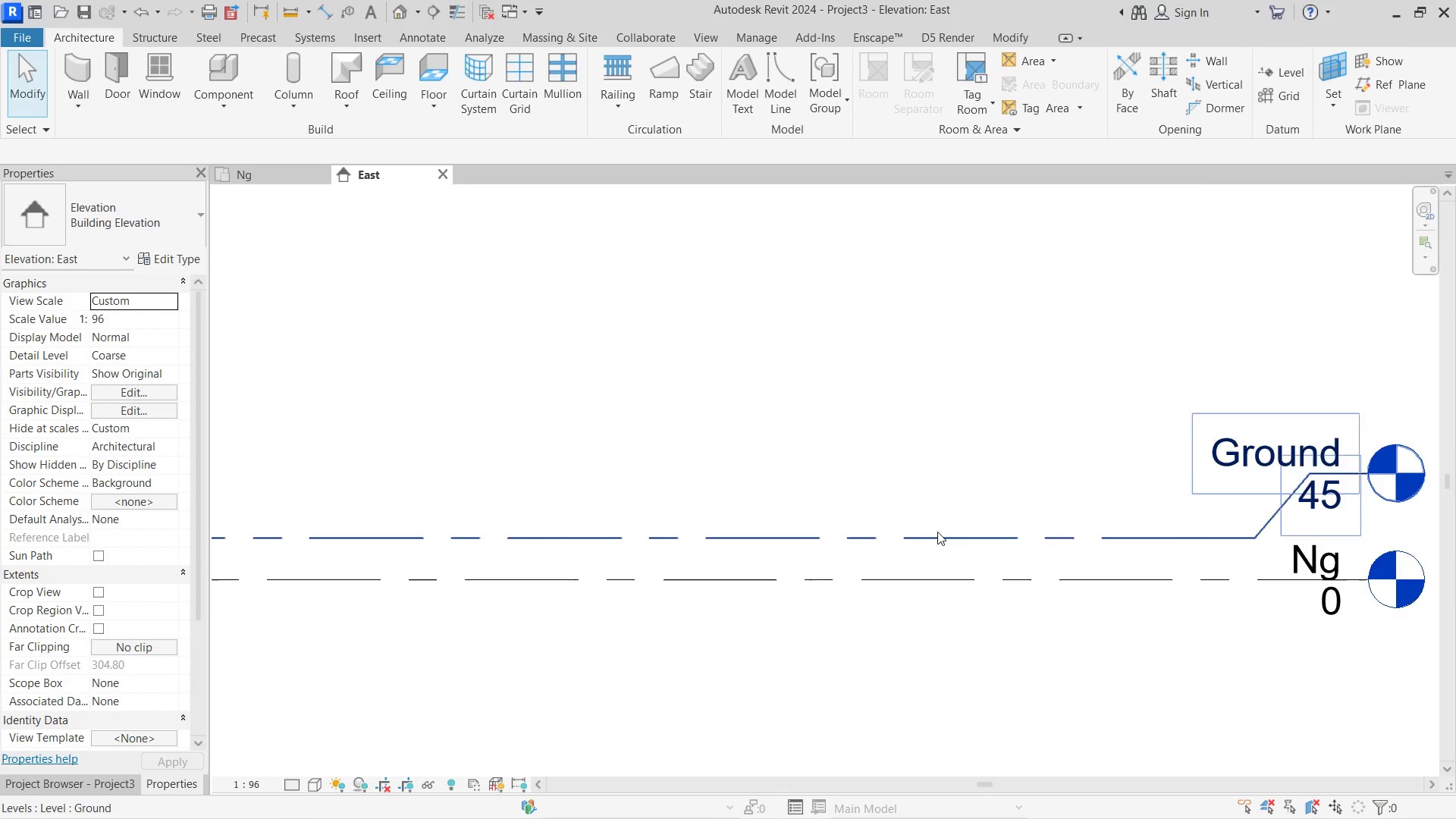 
scroll: coordinate [959, 530], scroll_direction: down, amount: 6.0
 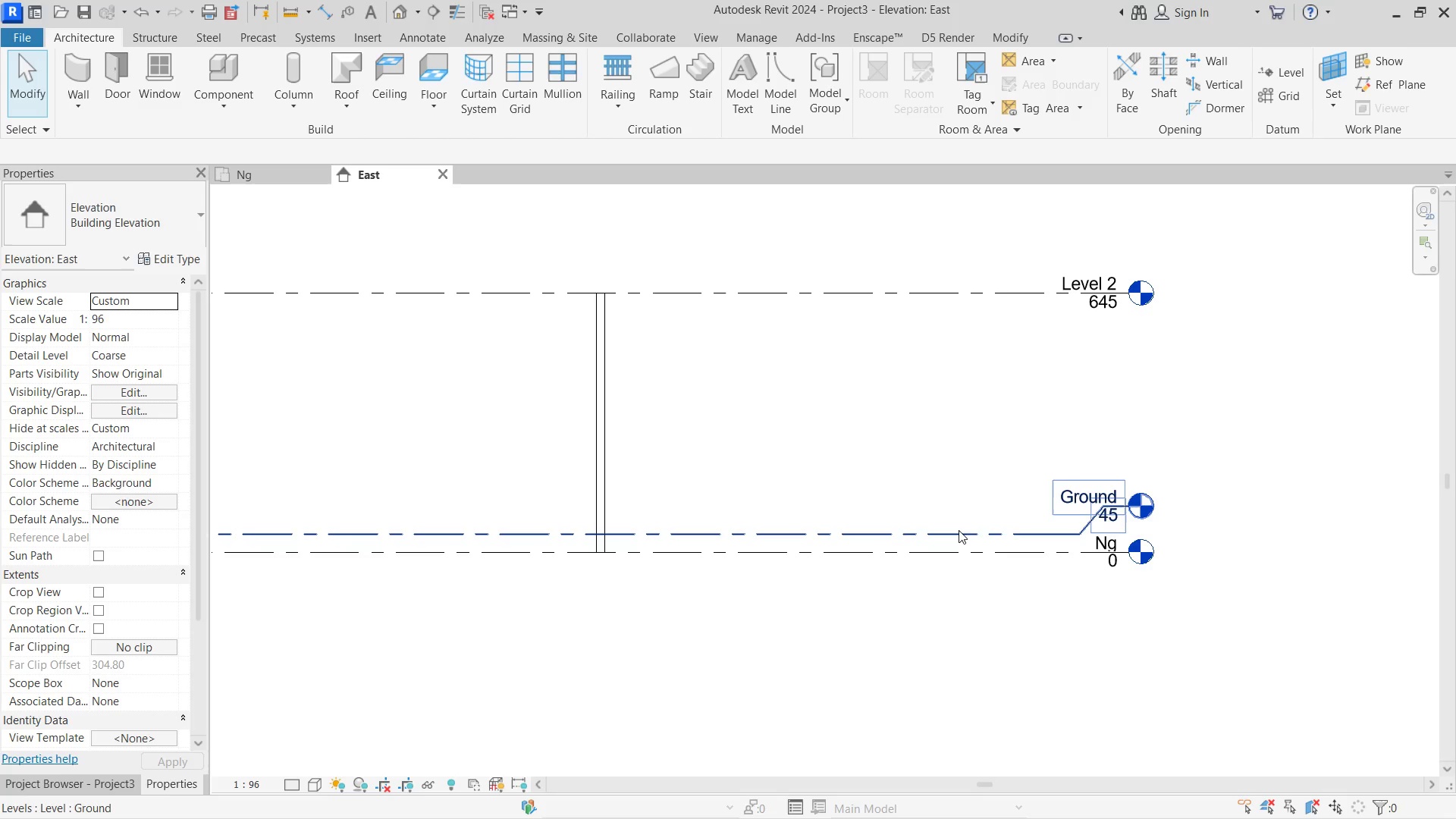 
wait(34.12)
 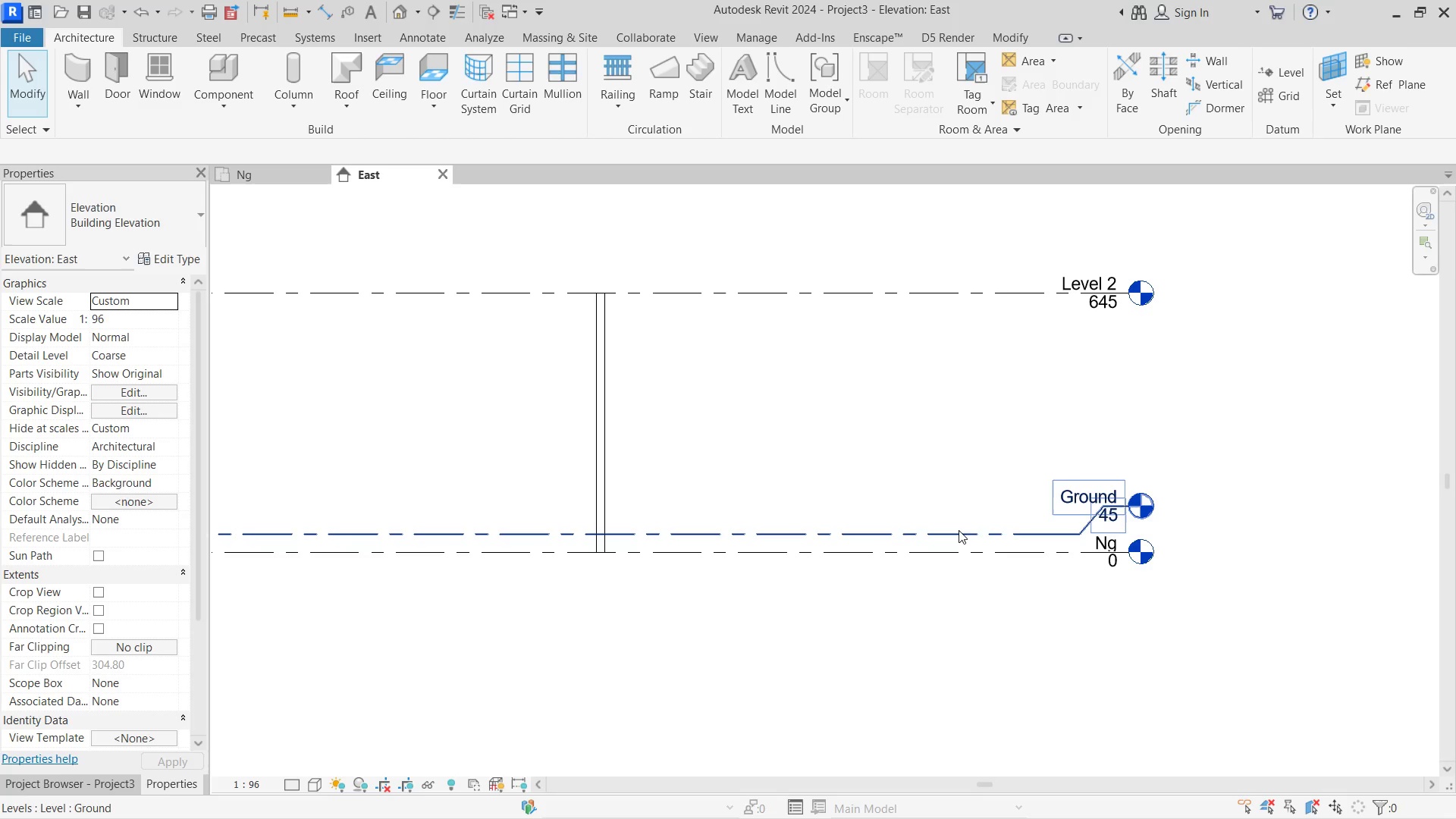 
left_click([253, 180])
 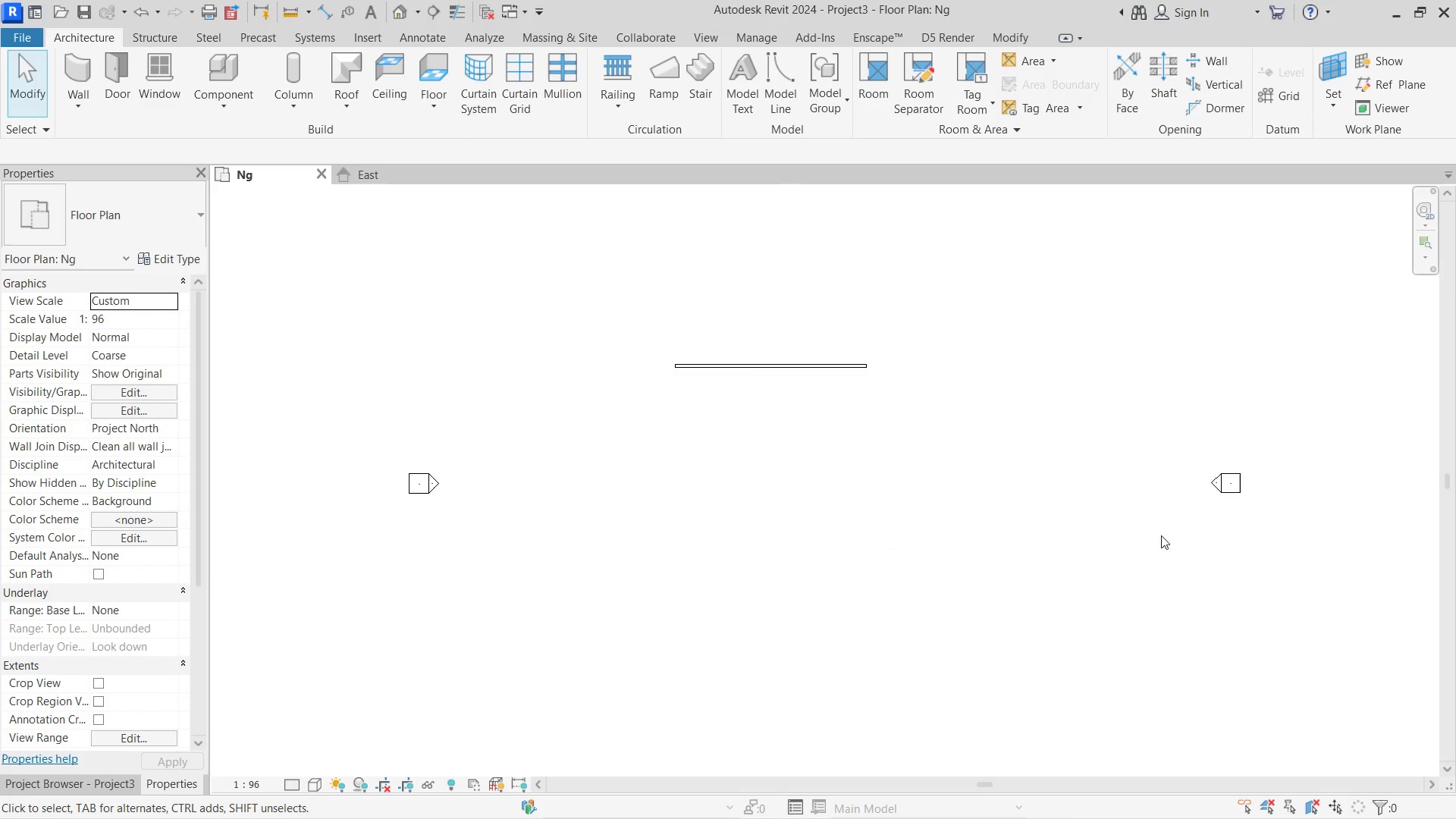 
scroll: coordinate [991, 501], scroll_direction: none, amount: 0.0
 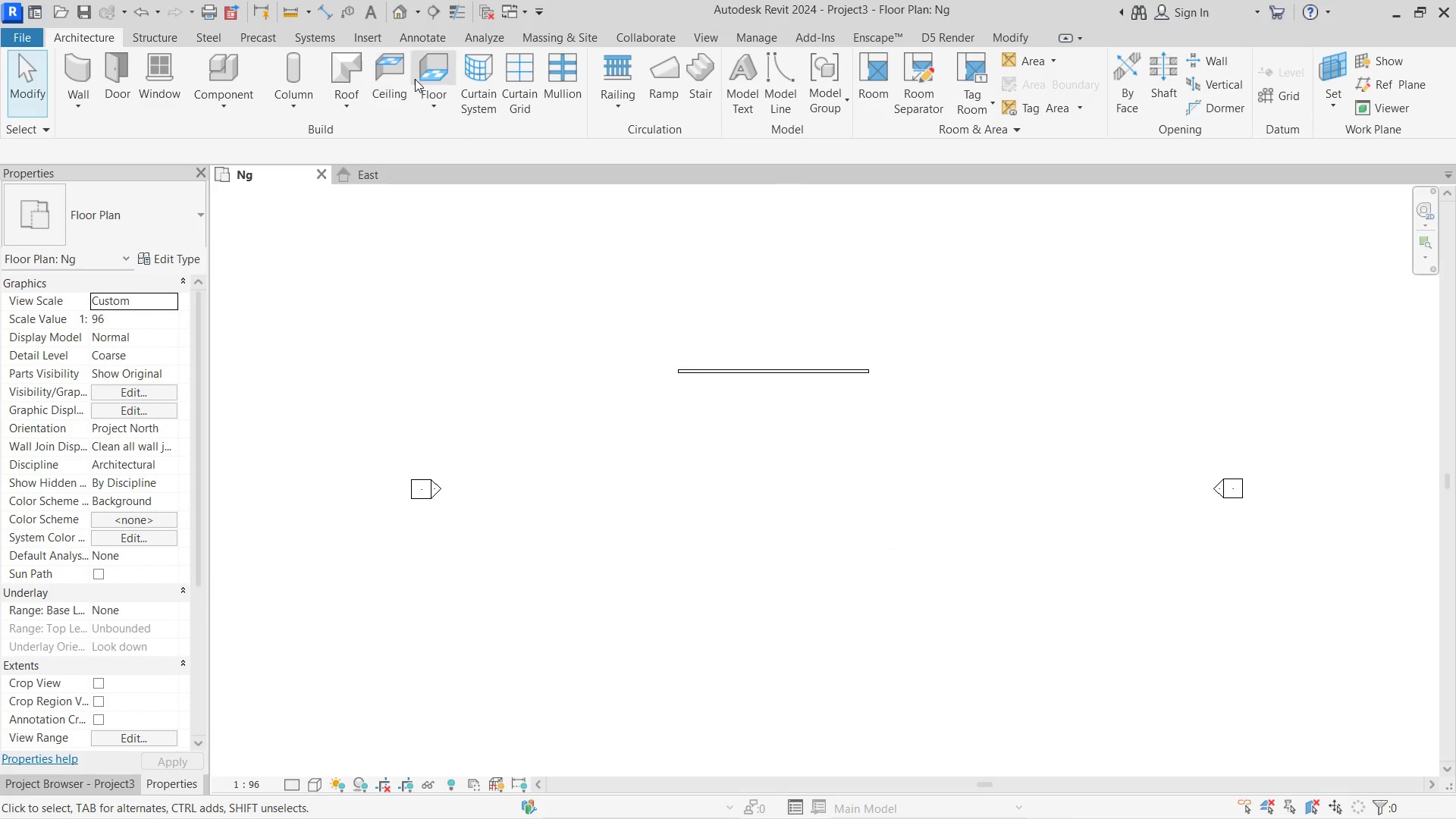 
key(Alt+AltLeft)
 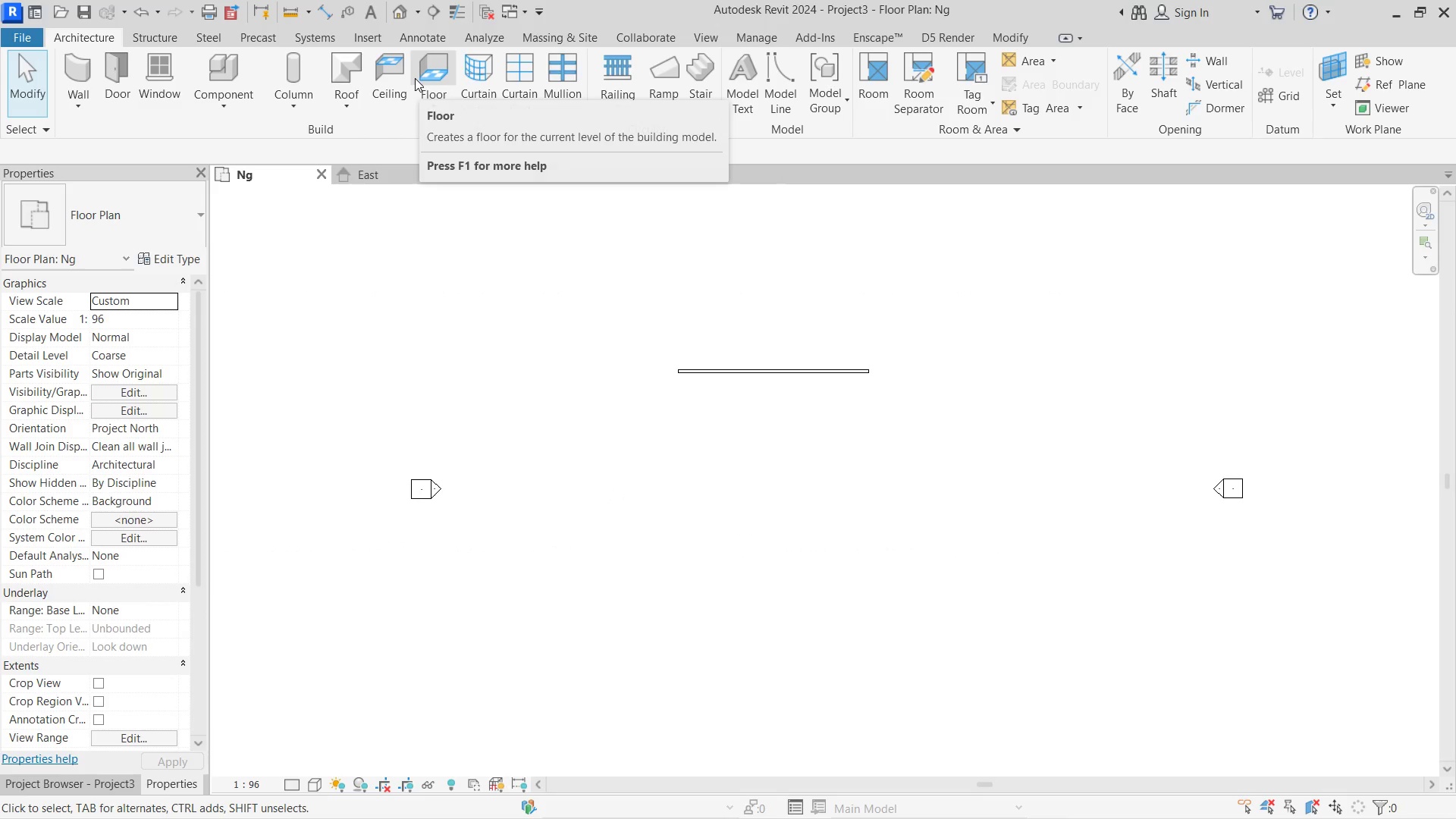 
key(Alt+Tab)